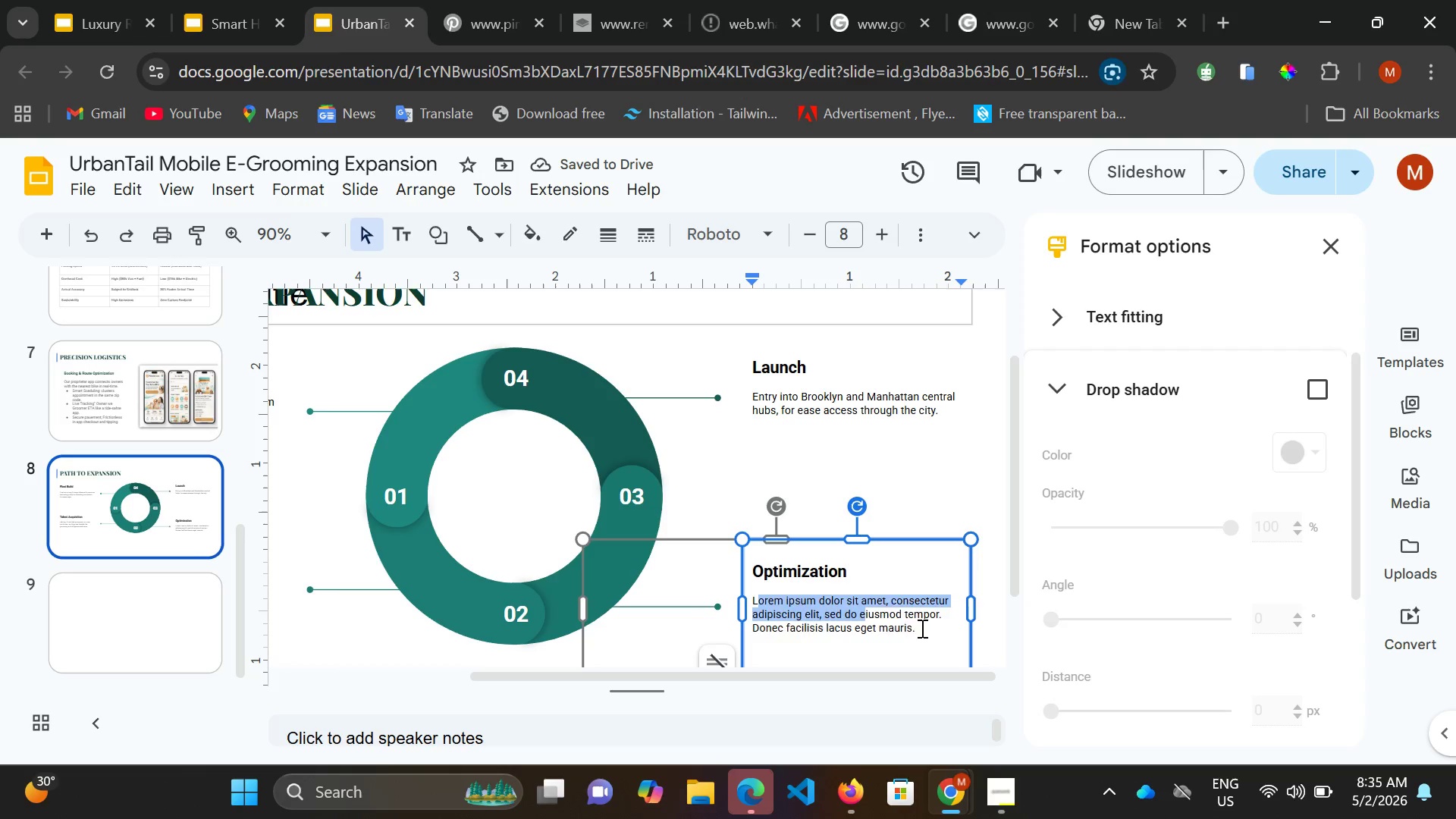 
left_click_drag(start_coordinate=[921, 629], to_coordinate=[748, 598])
 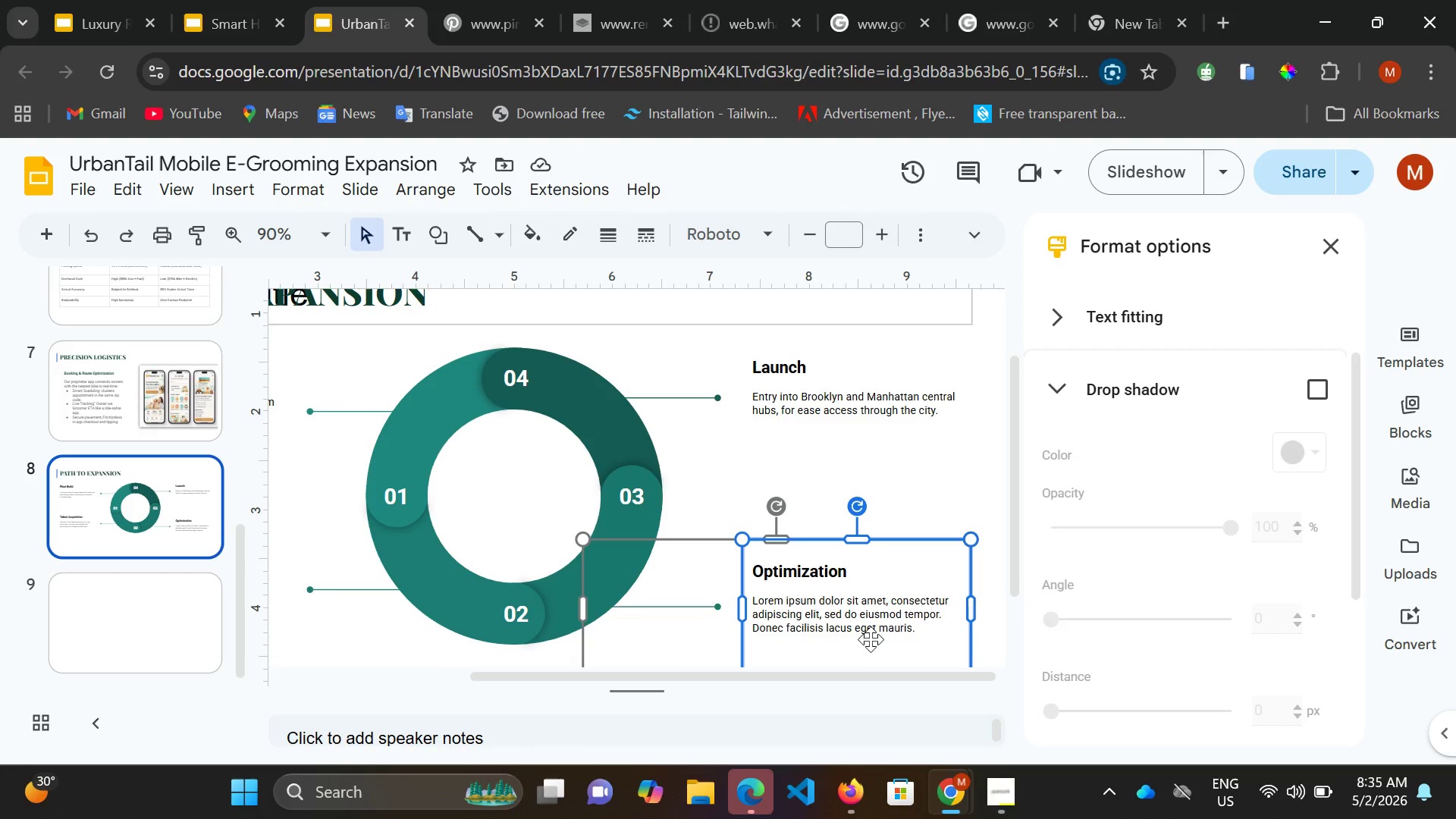 
left_click([748, 598])
 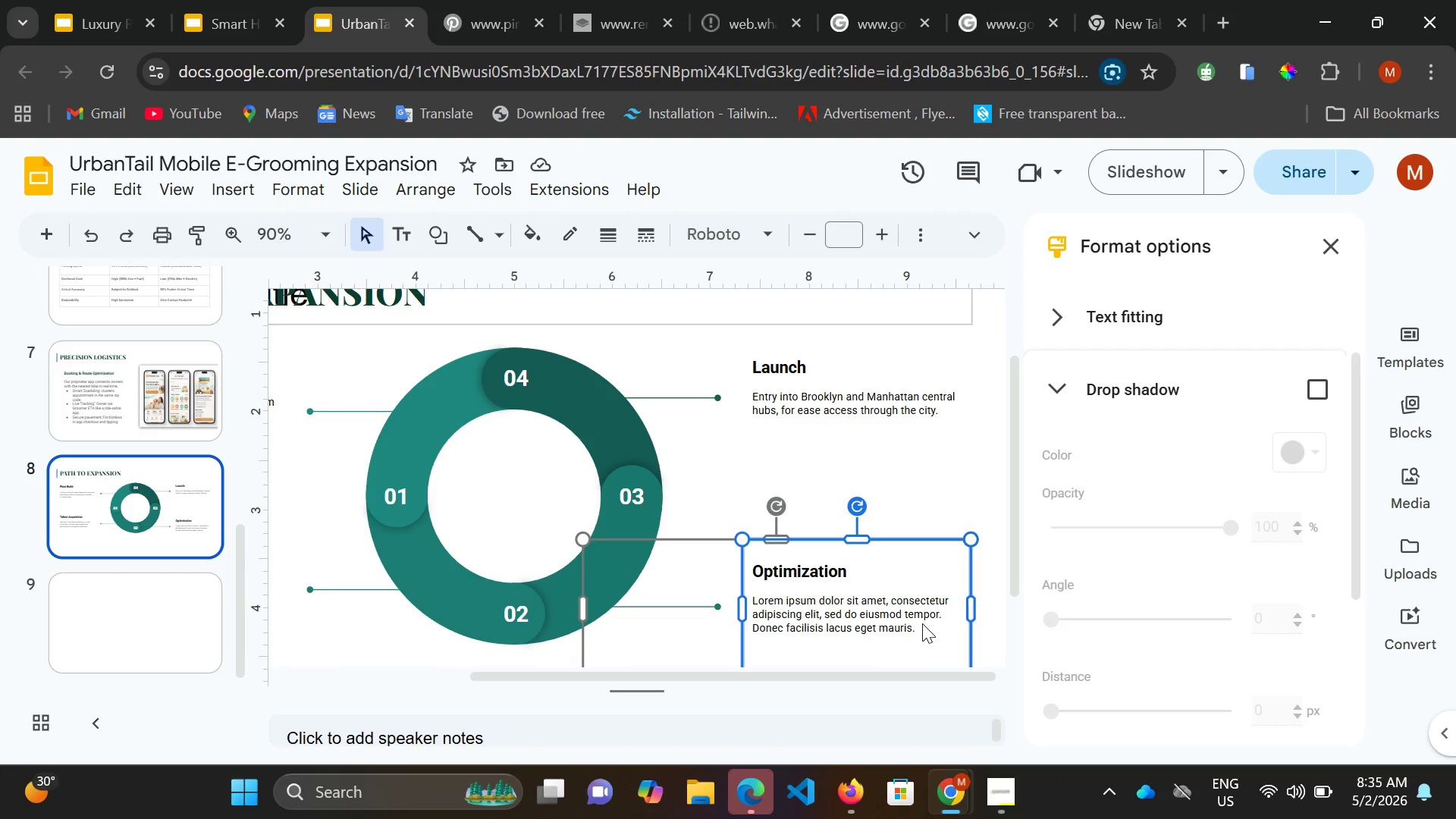 
left_click([912, 623])
 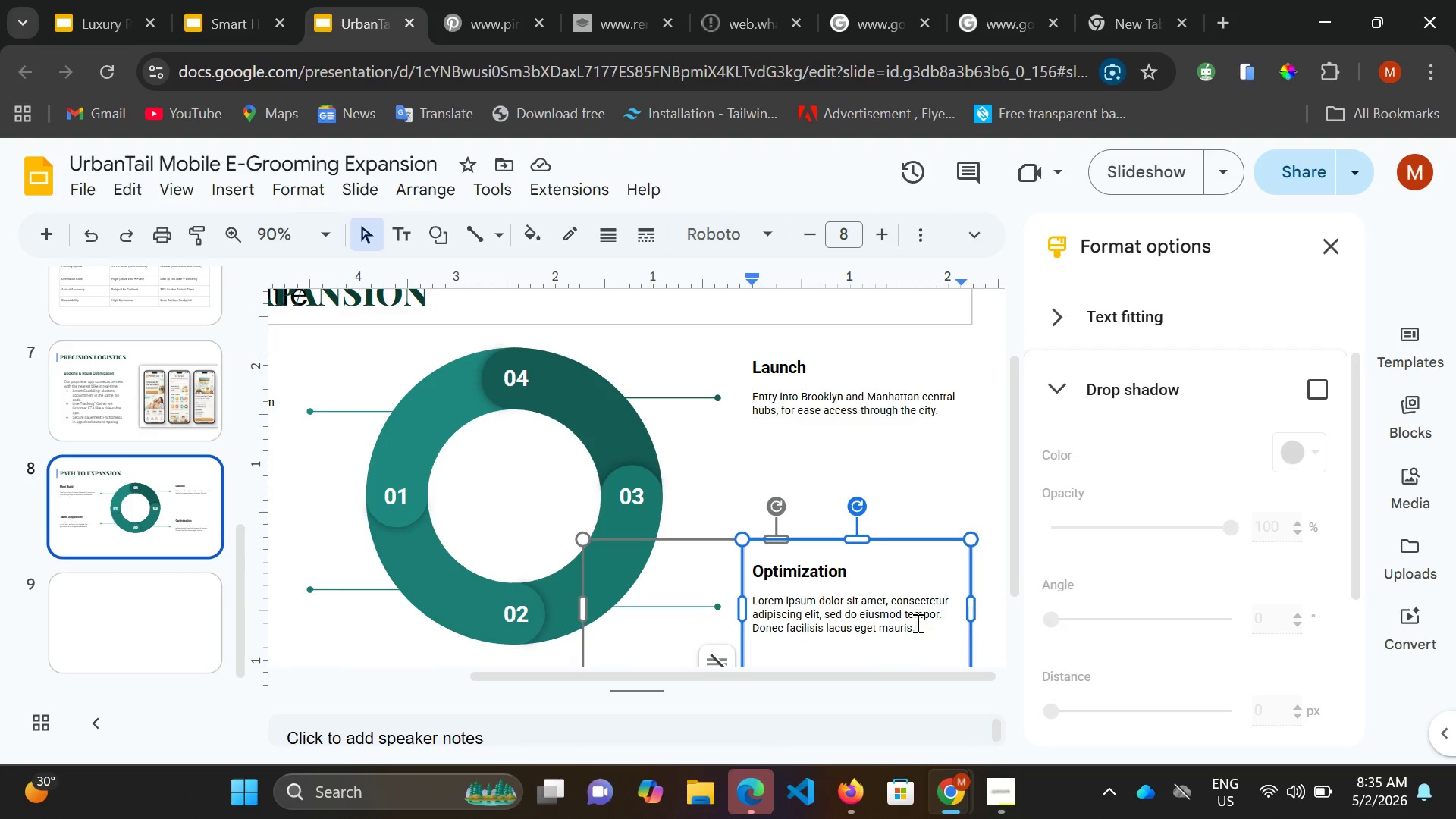 
left_click_drag(start_coordinate=[916, 623], to_coordinate=[746, 593])
 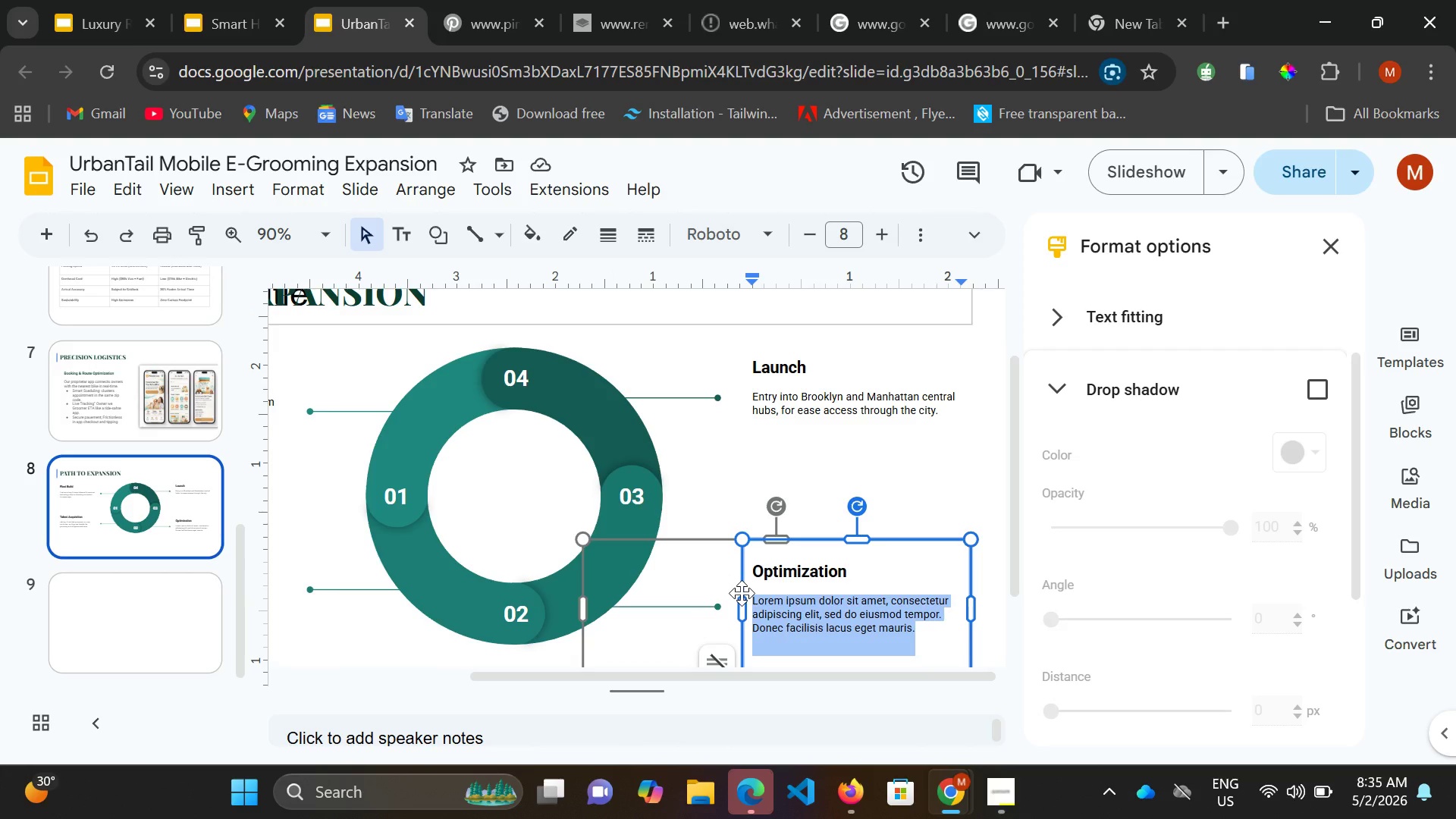 
type(App v2.0 release with subscription models.)
 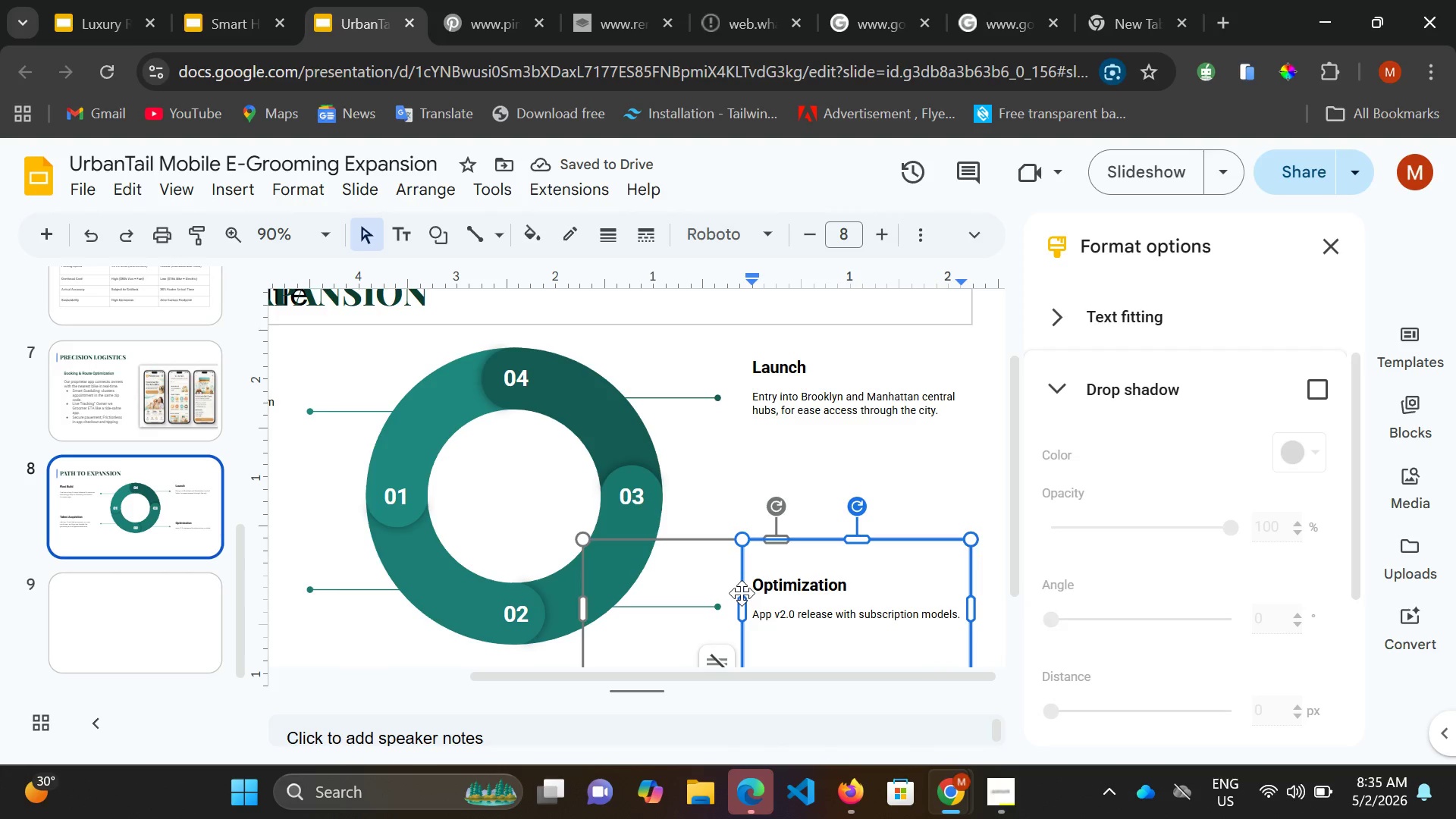 
wait(6.58)
 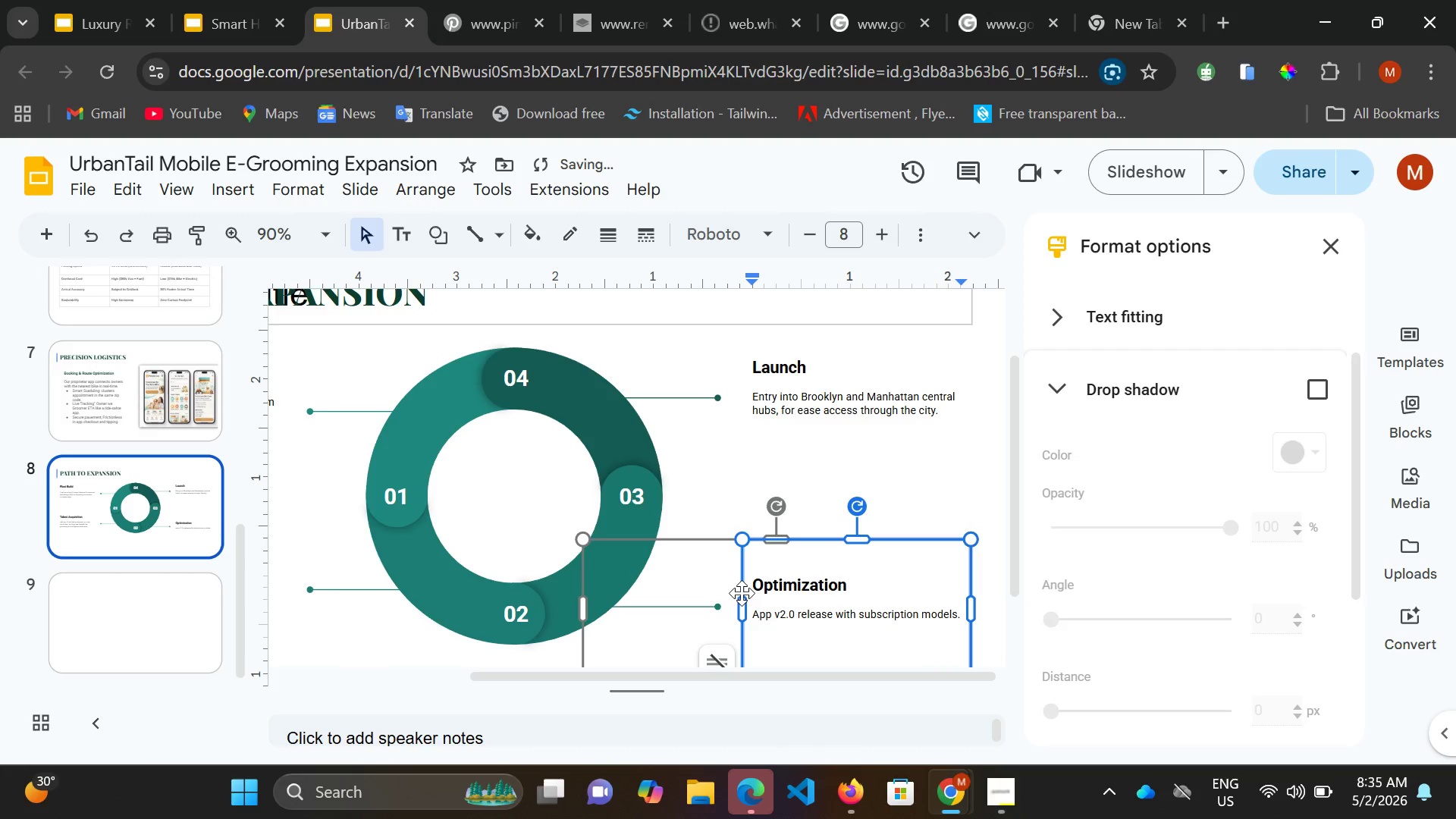 
type( trying to get use to the app byt)
key(Backspace)
type( navigating as a nee)
key(Backspace)
type(w user)
 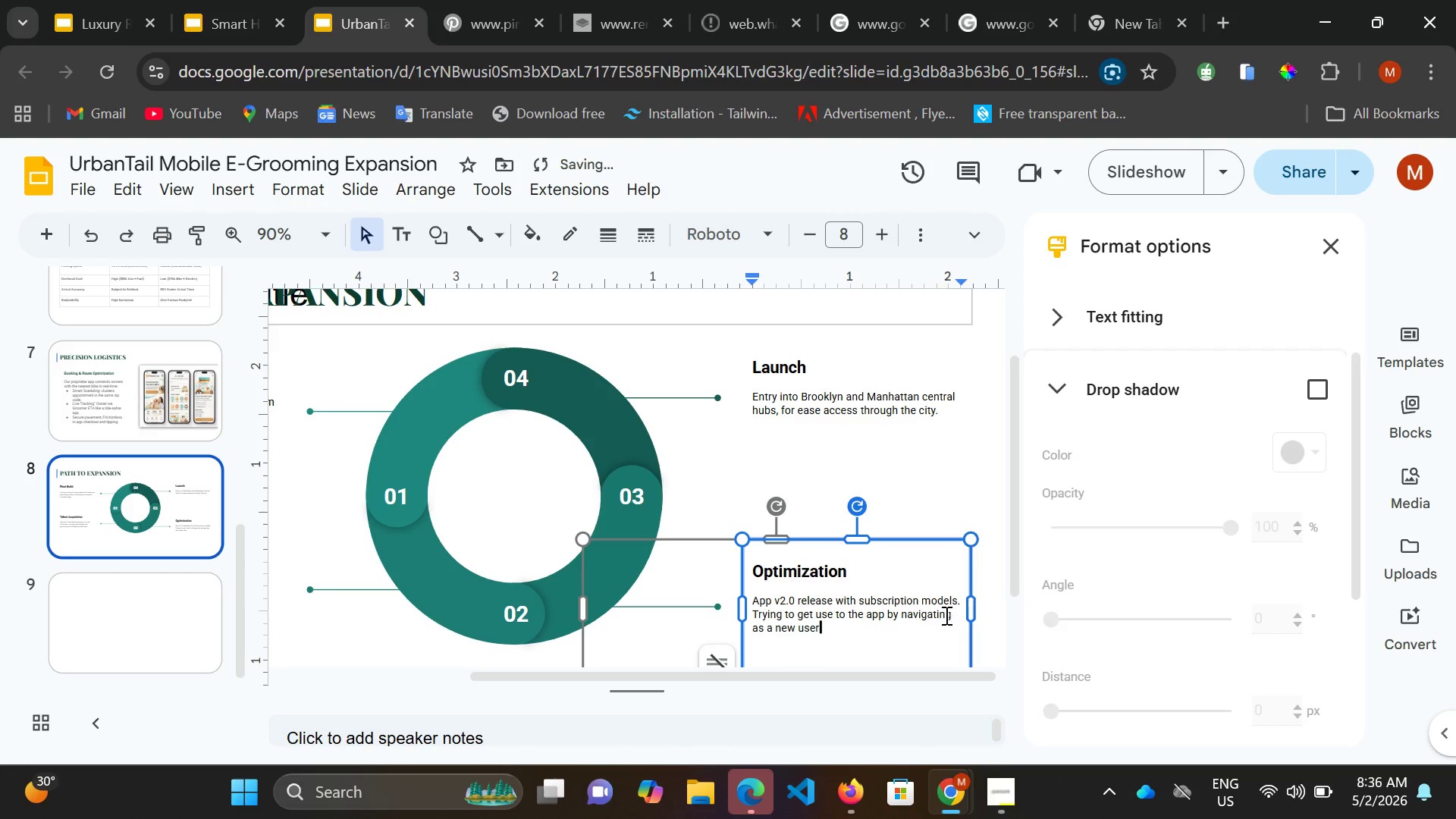 
left_click([954, 615])
 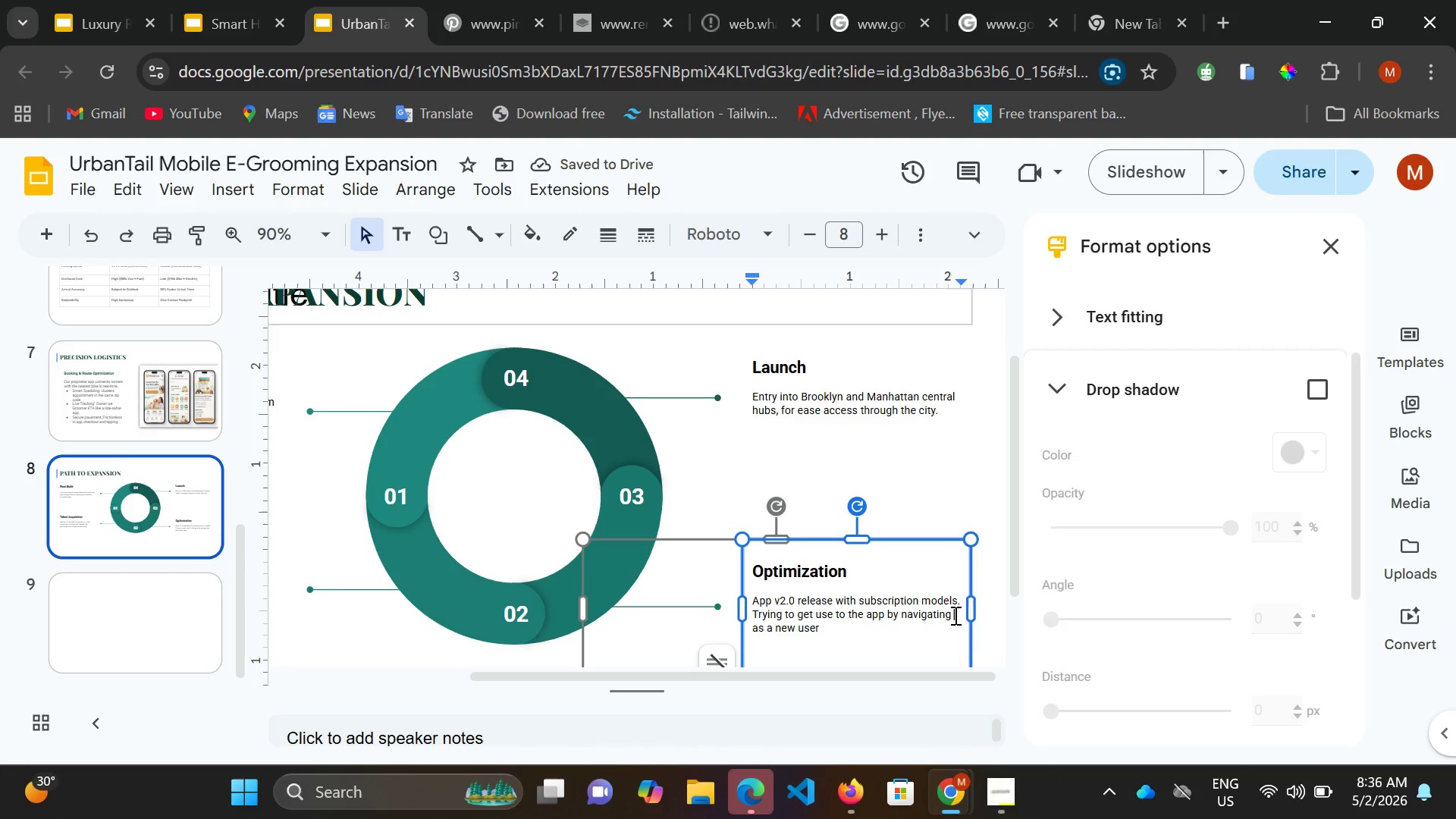 
type( and following each steps )
 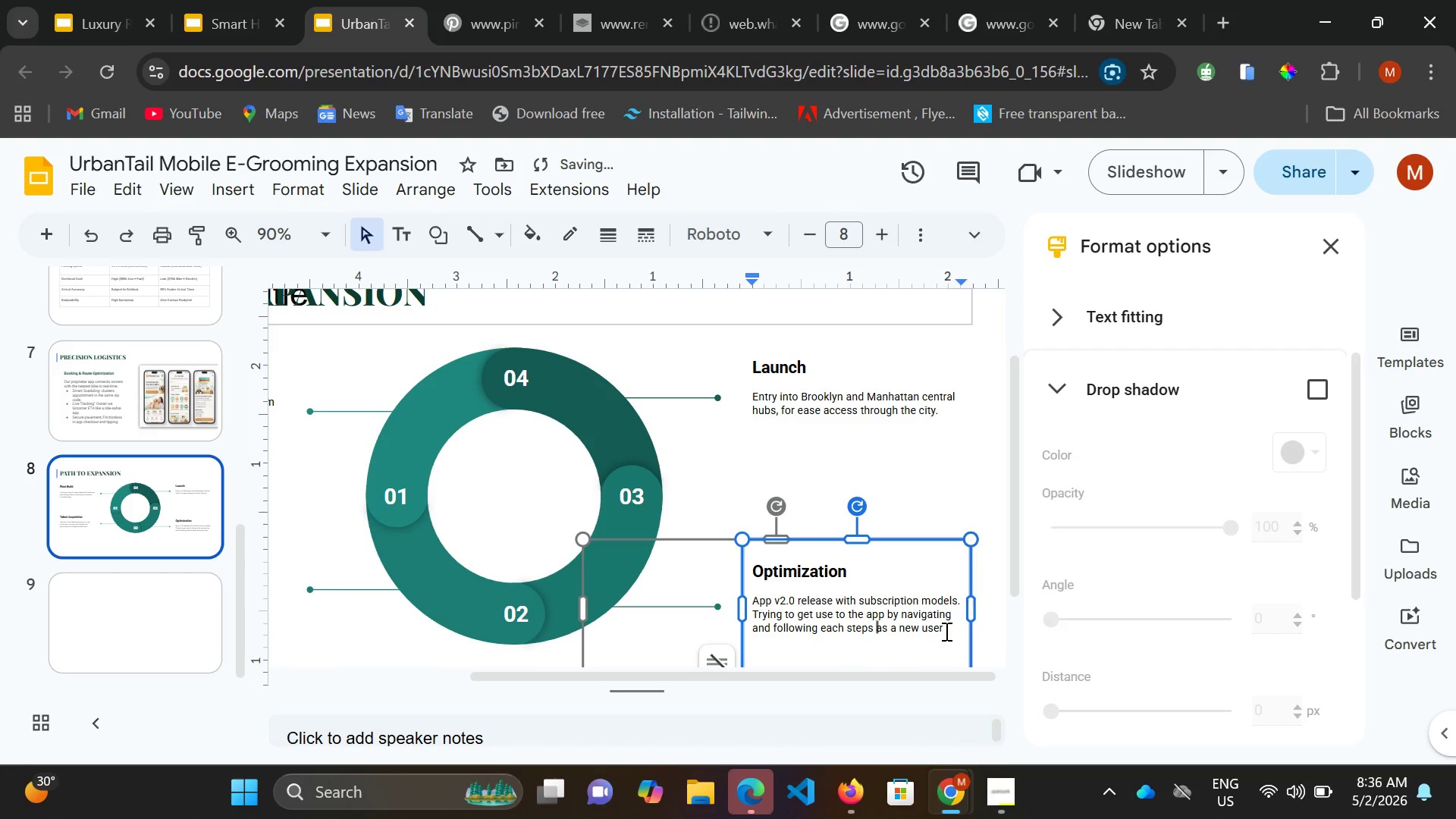 
left_click([943, 630])
 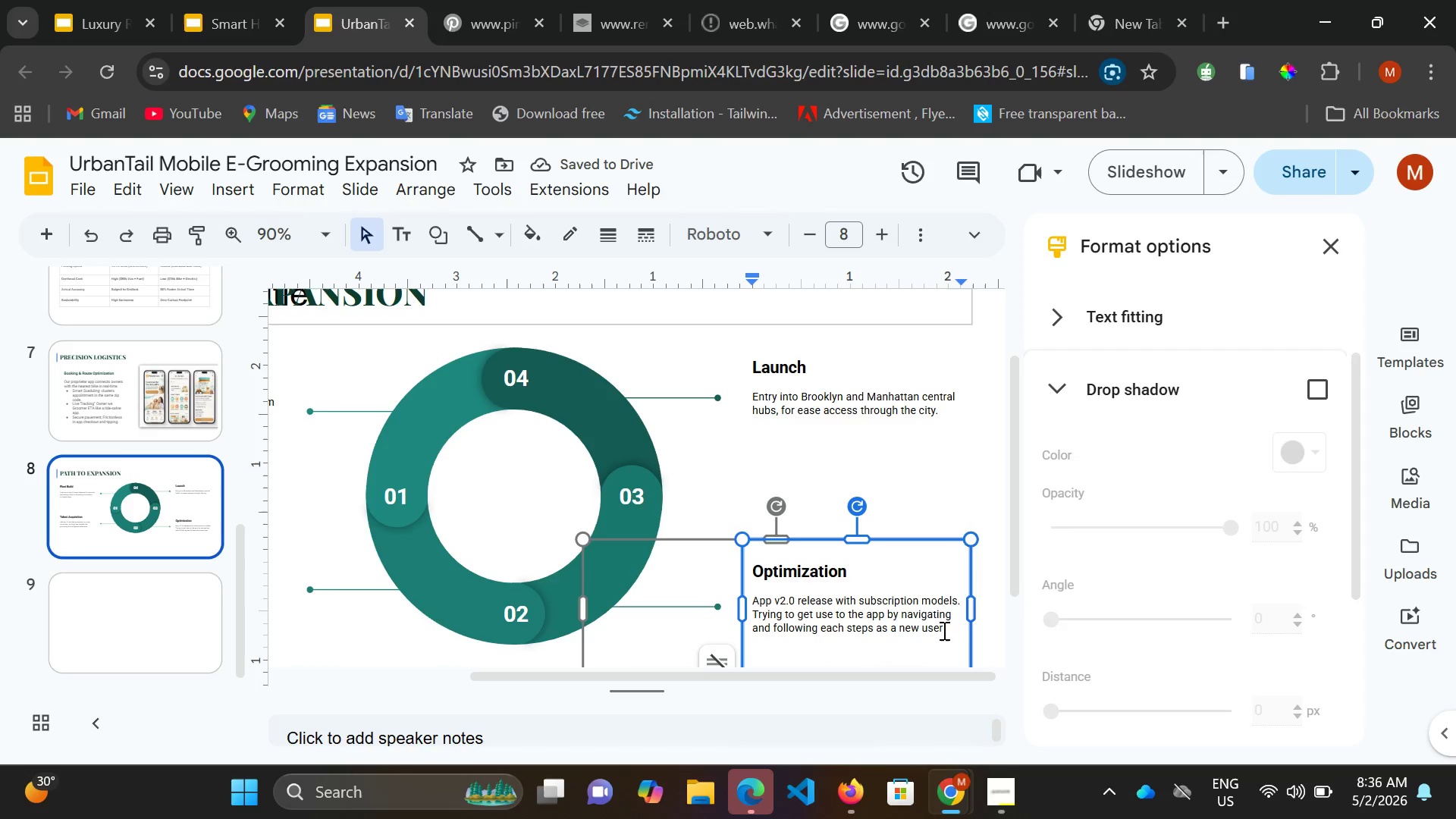 
key(Period)
 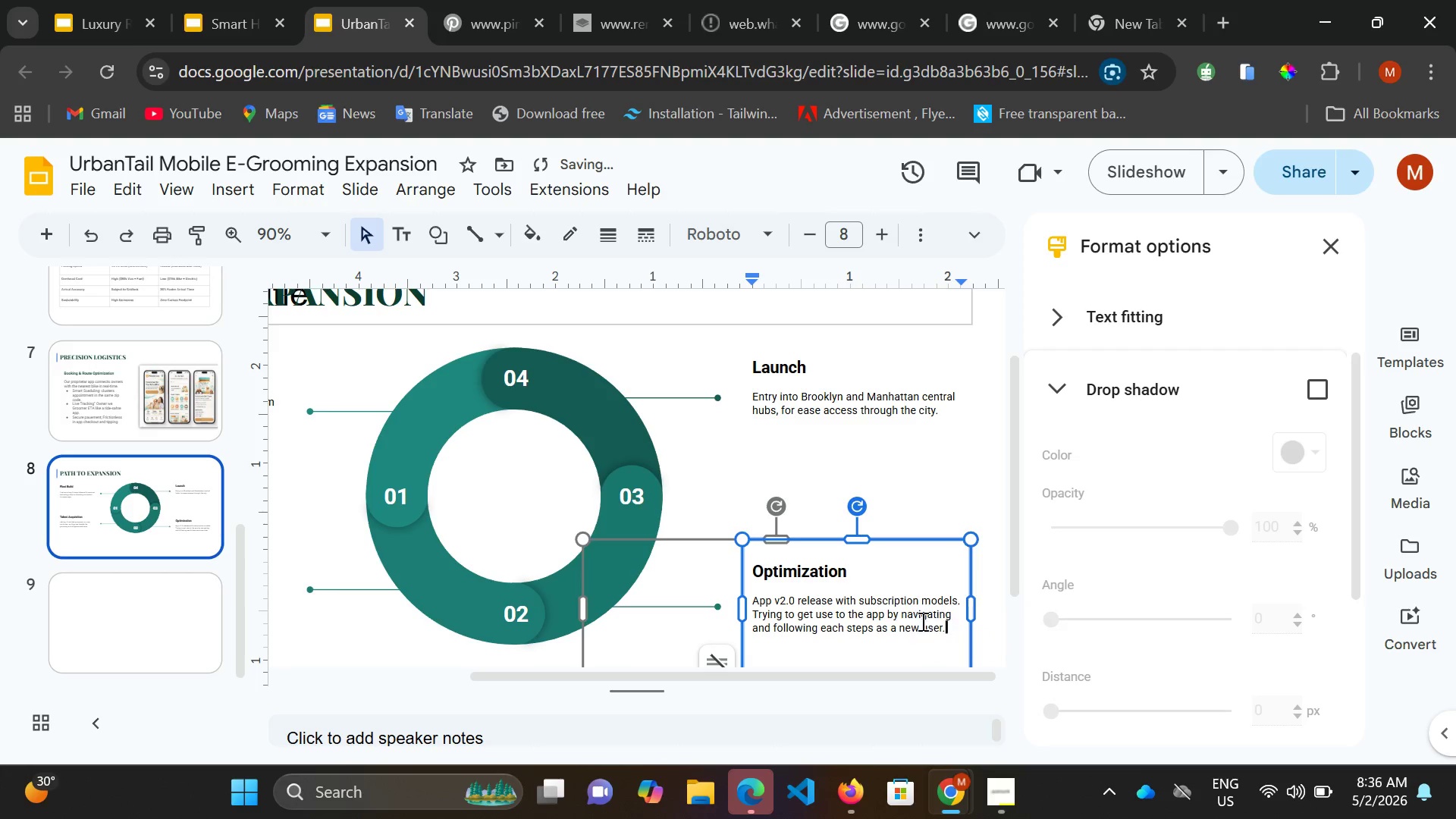 
left_click_drag(start_coordinate=[943, 628], to_coordinate=[745, 566])
 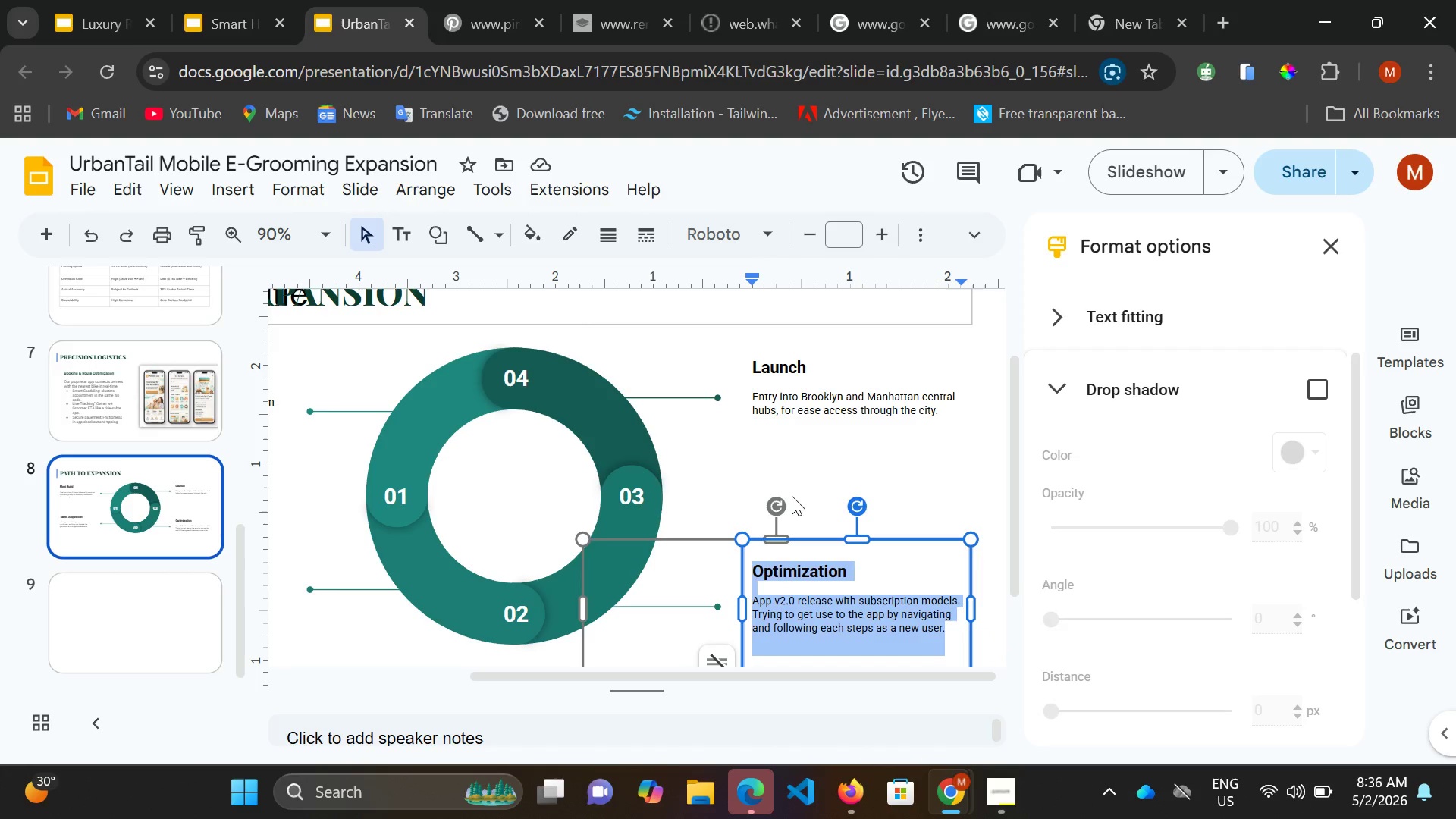 
left_click([808, 405])
 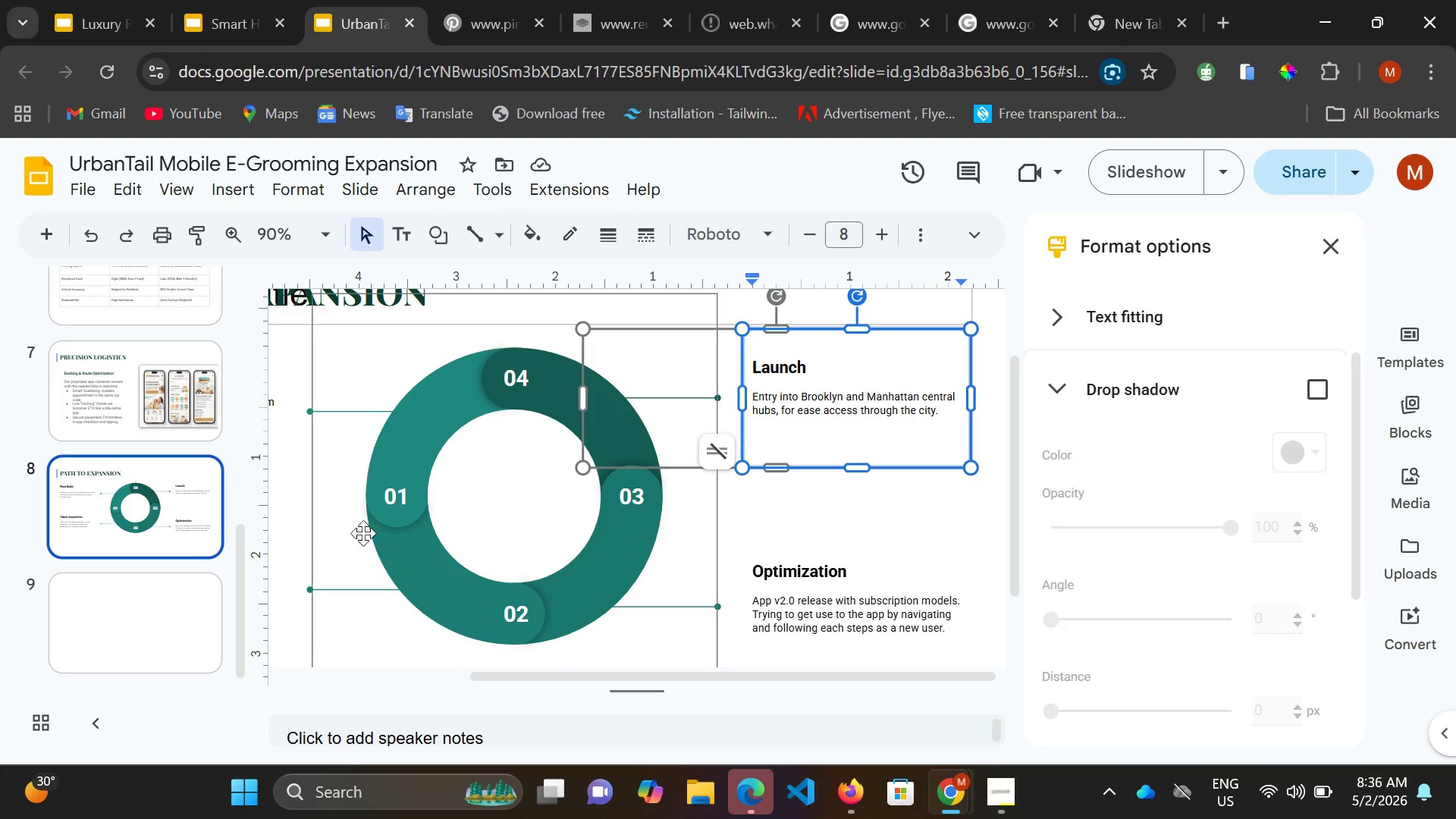 
left_click([99, 386])
 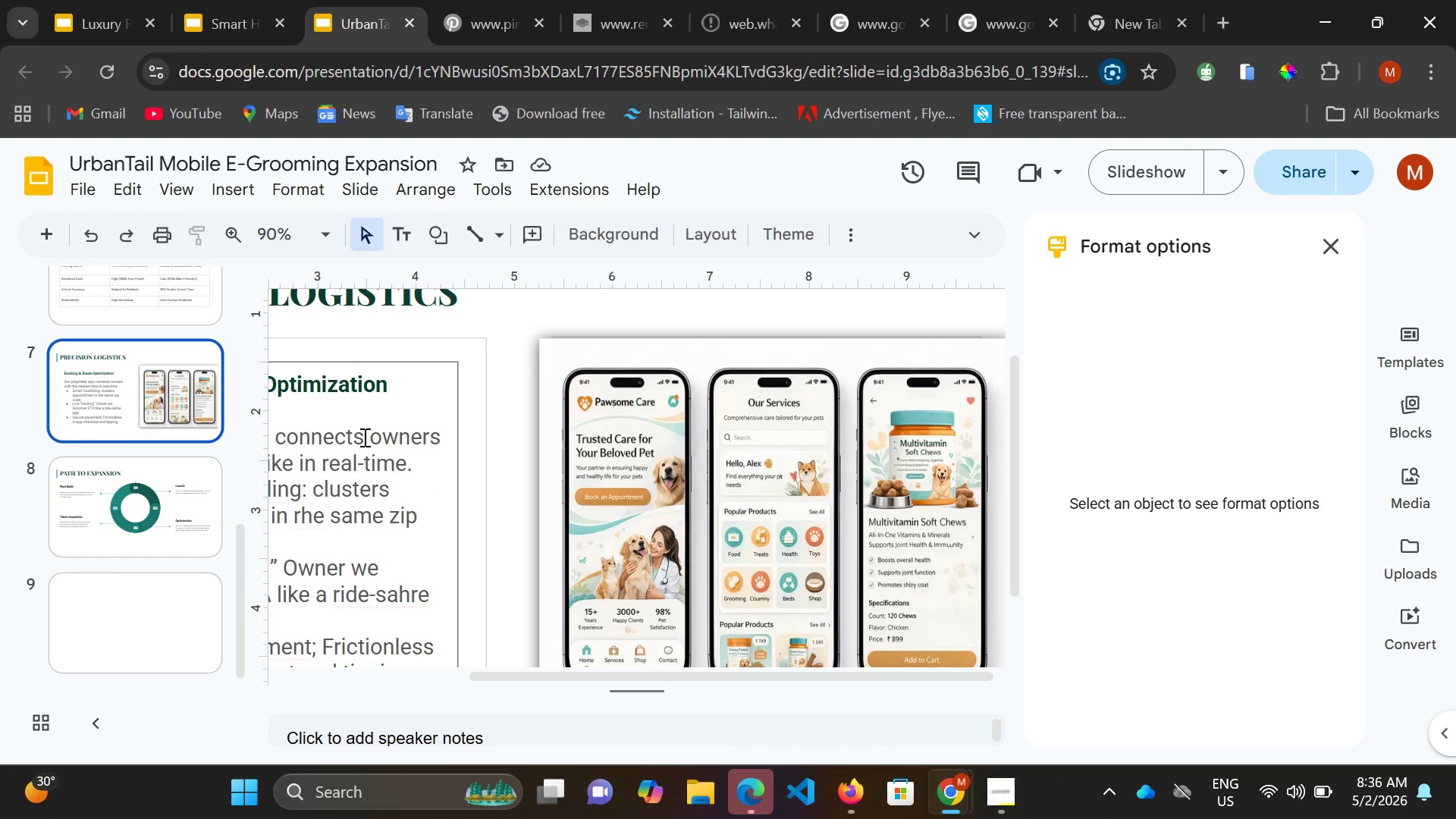 
left_click([363, 437])
 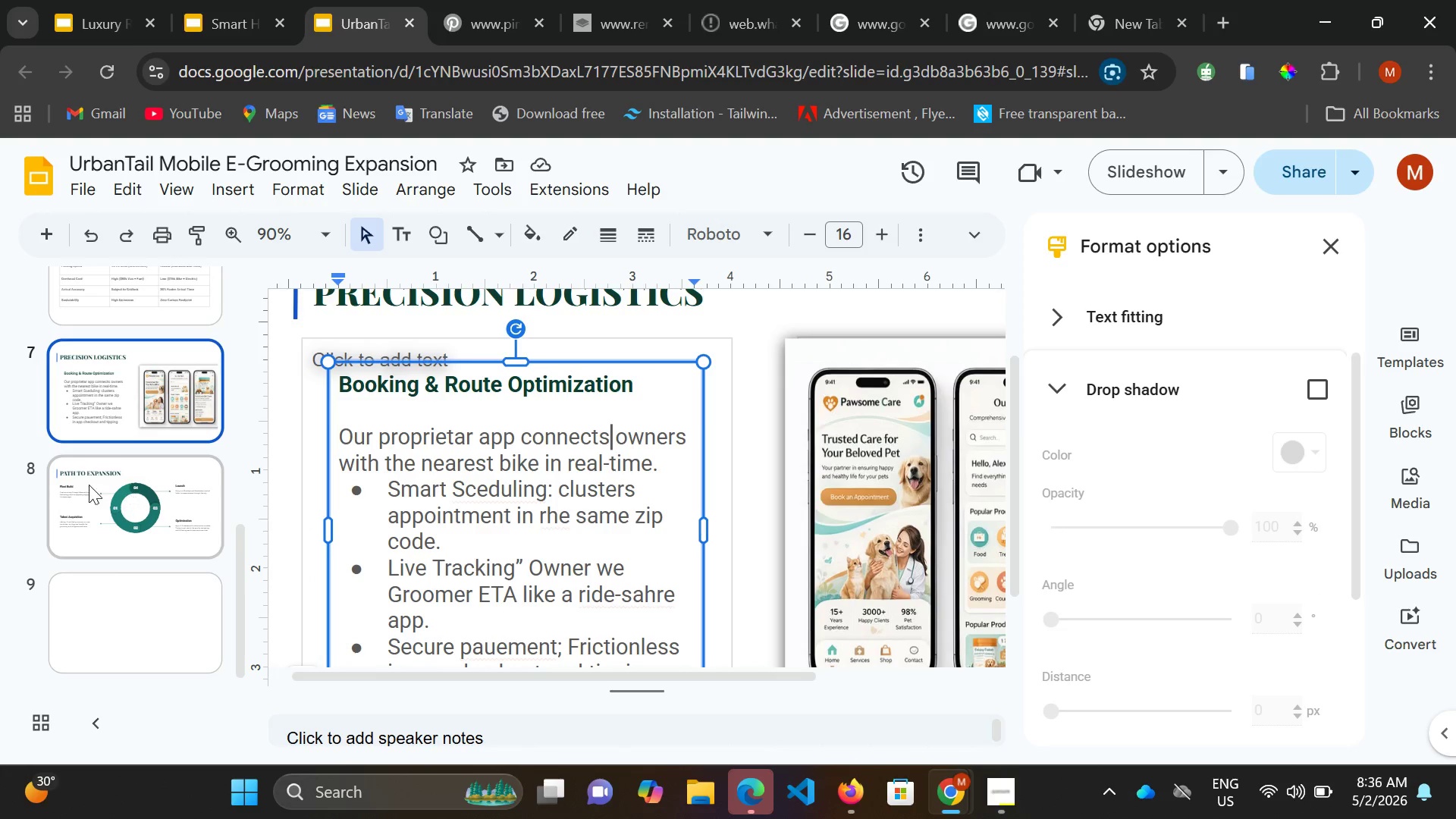 
left_click([81, 485])
 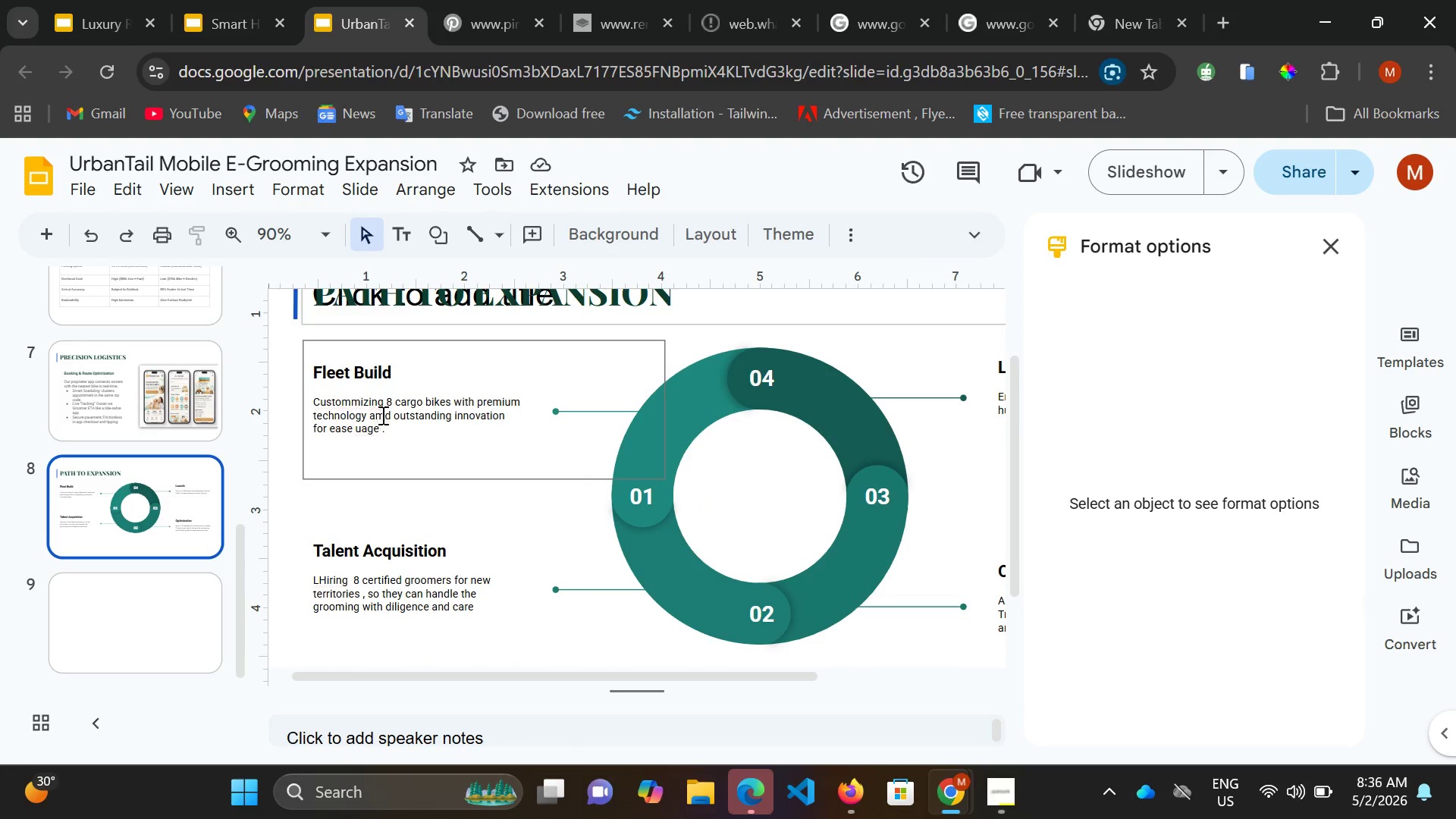 
left_click([386, 412])
 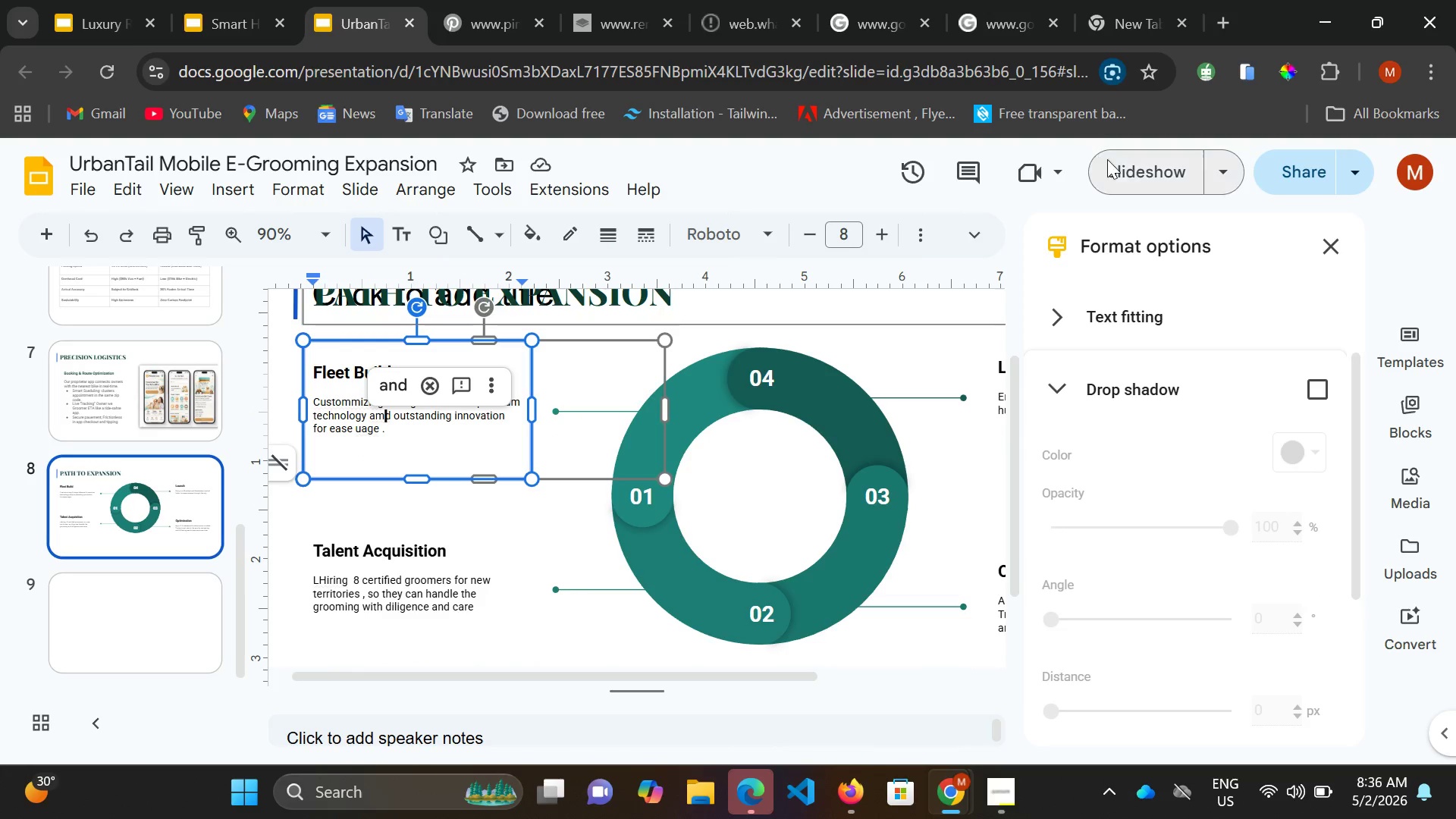 
left_click([1119, 165])
 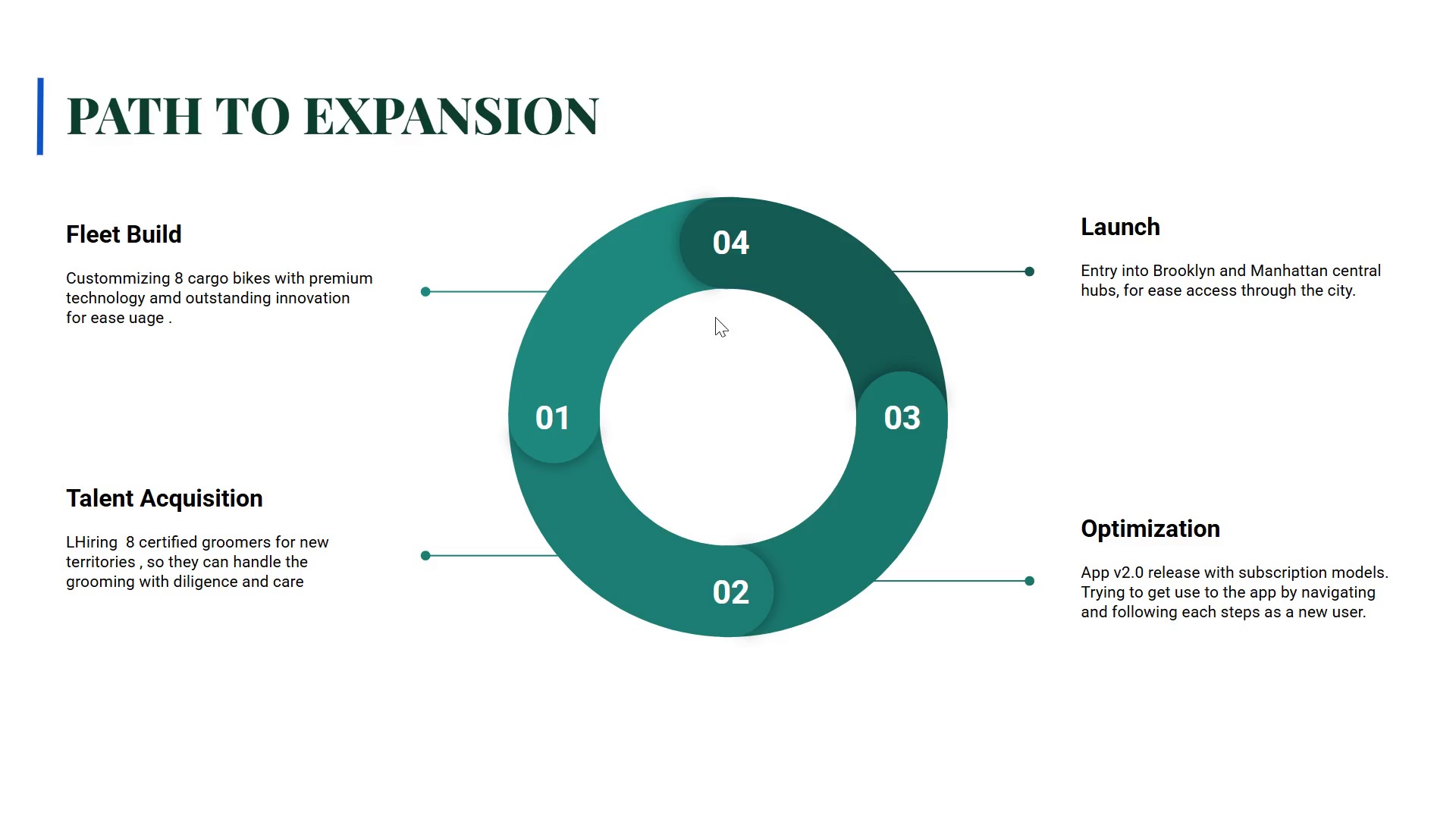 
wait(61.39)
 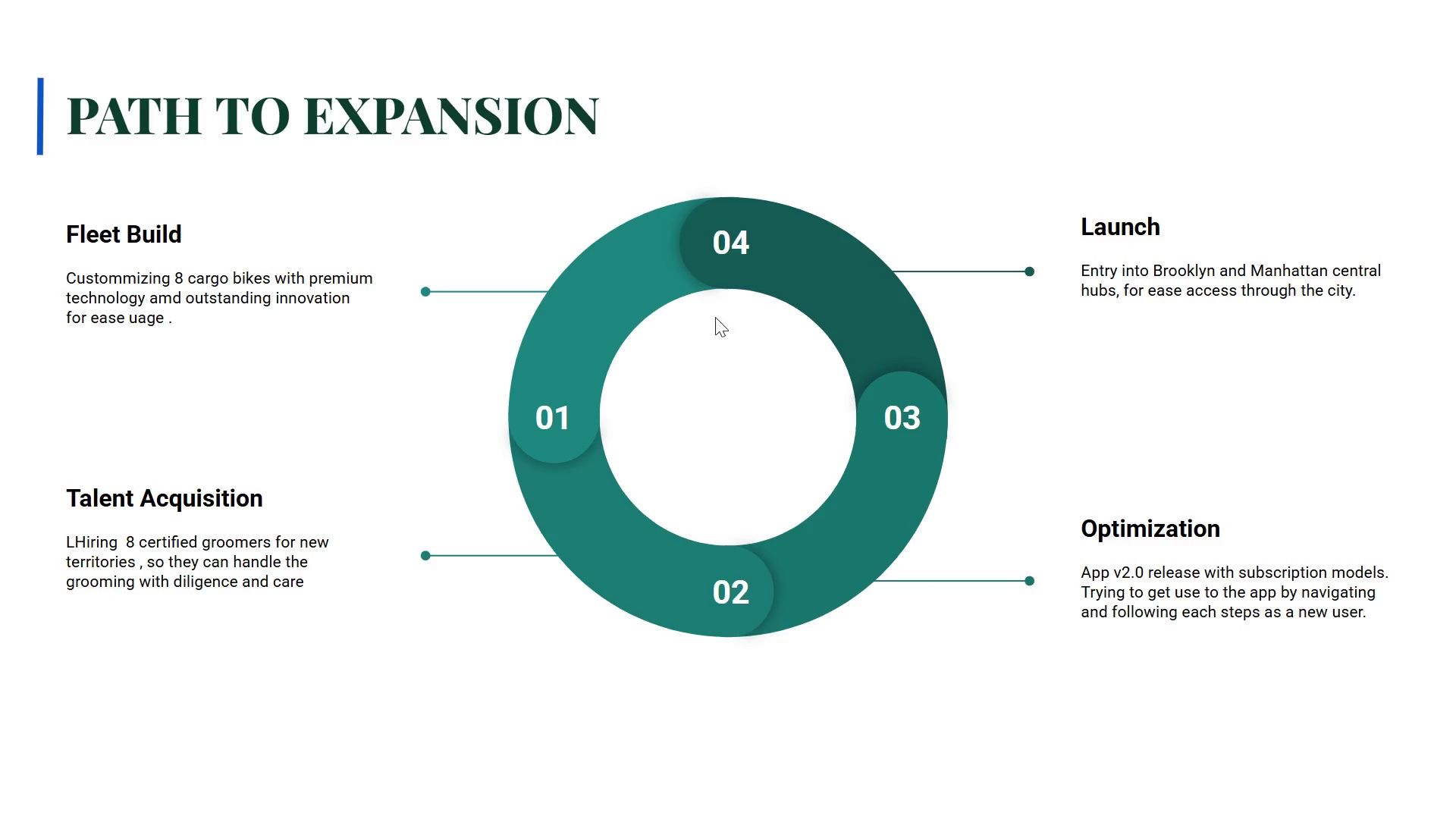 
double_click([238, 296])
 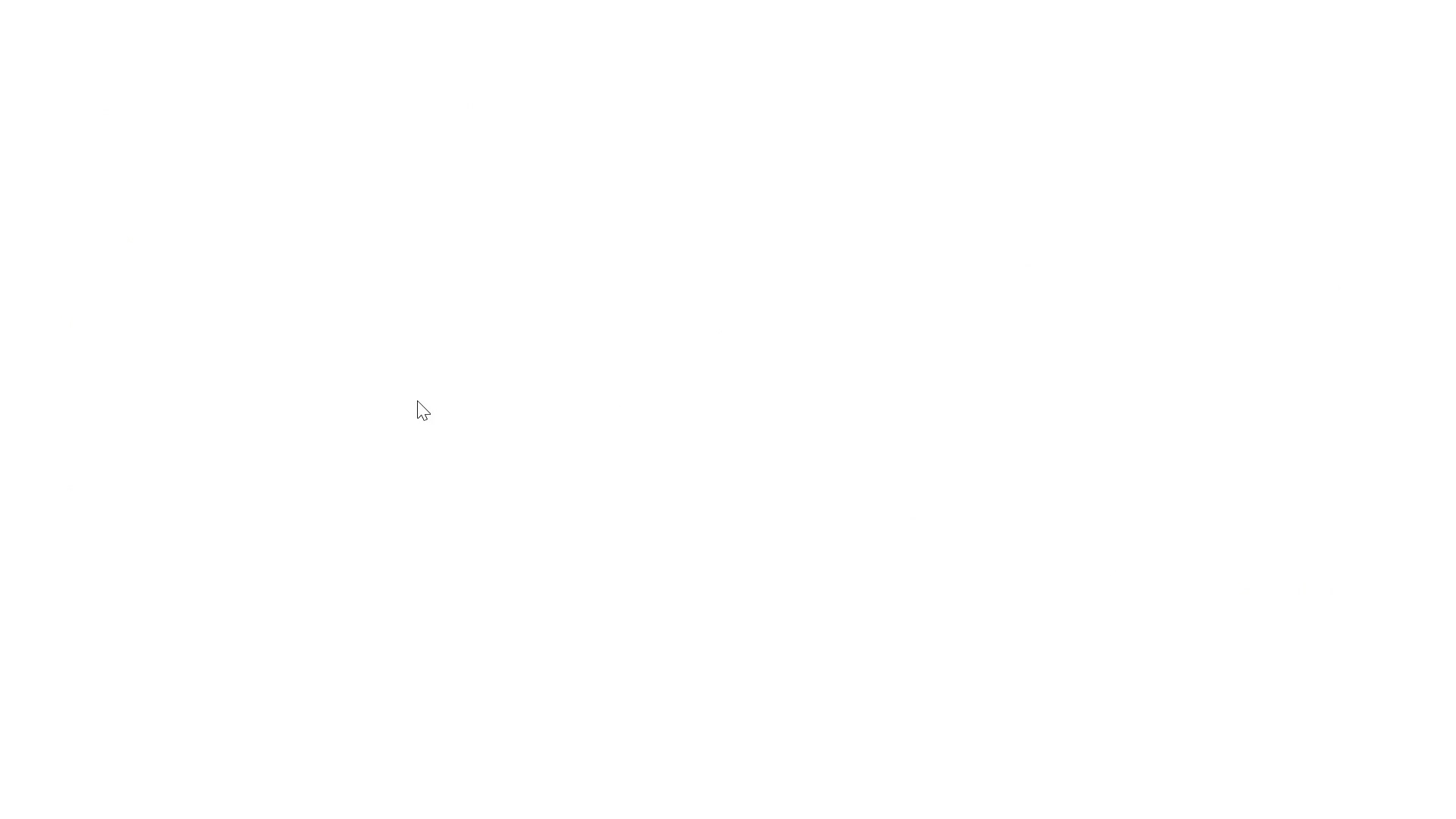 
key(ArrowLeft)
 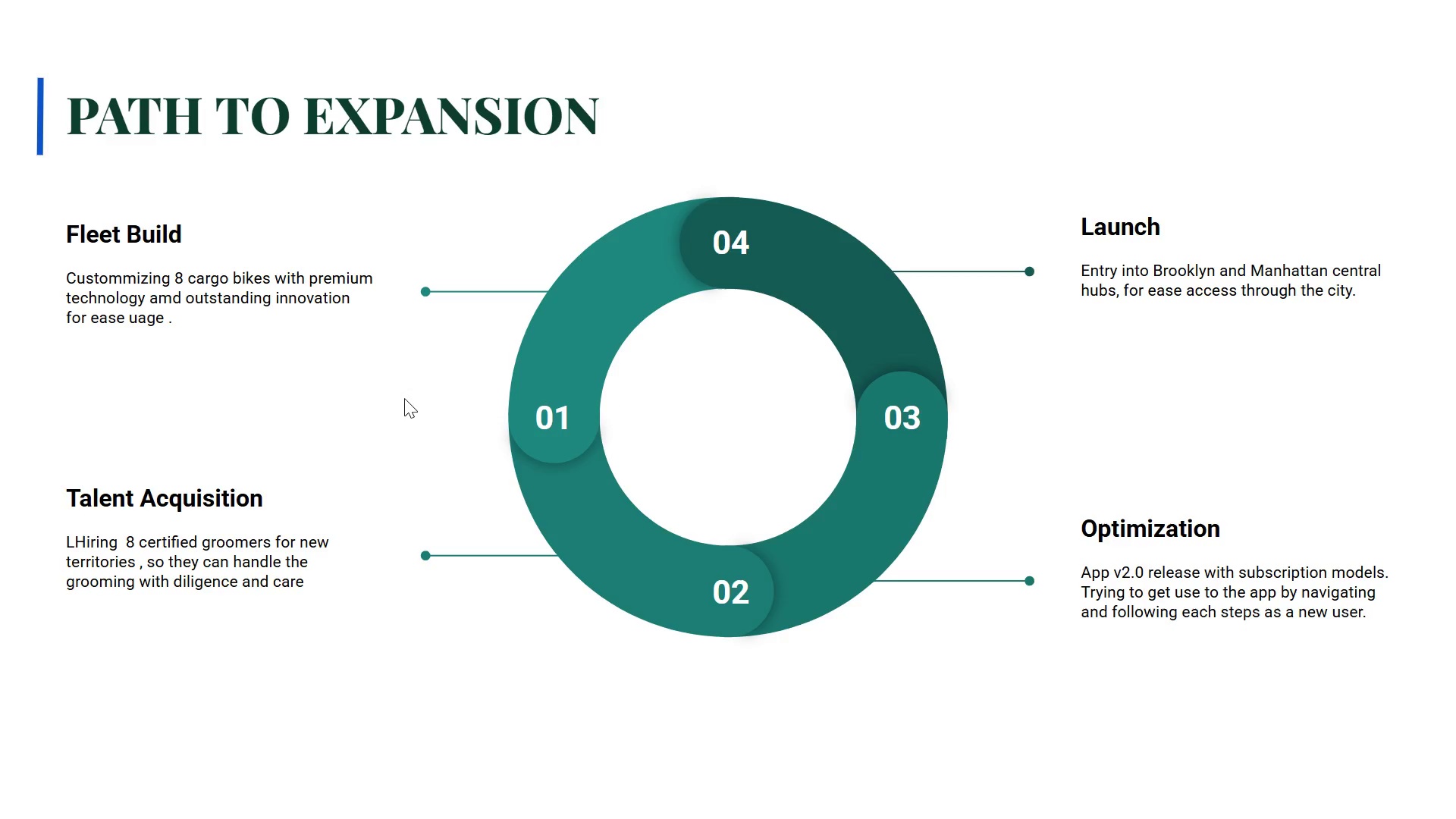 
key(Escape)
 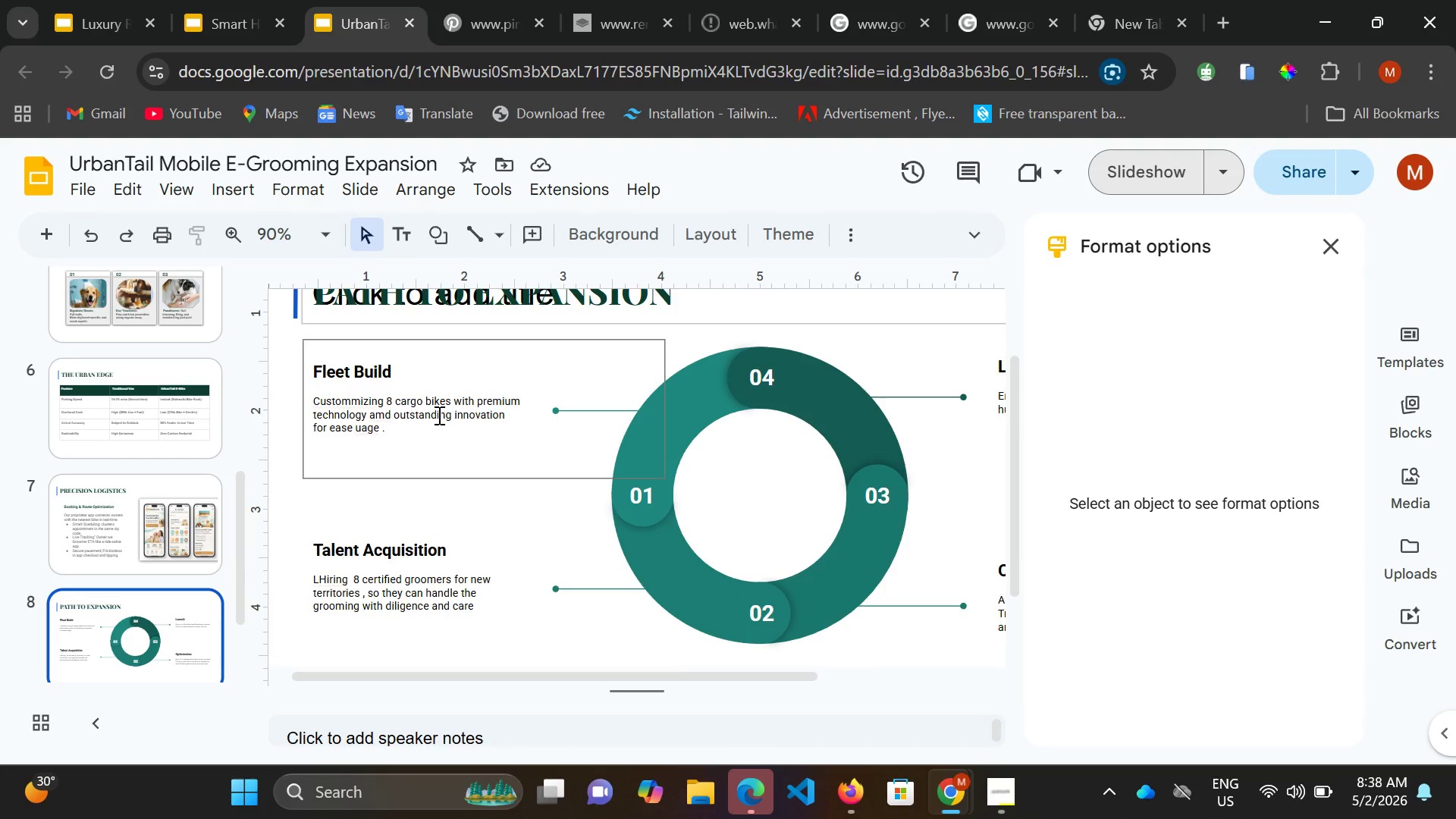 
double_click([438, 415])
 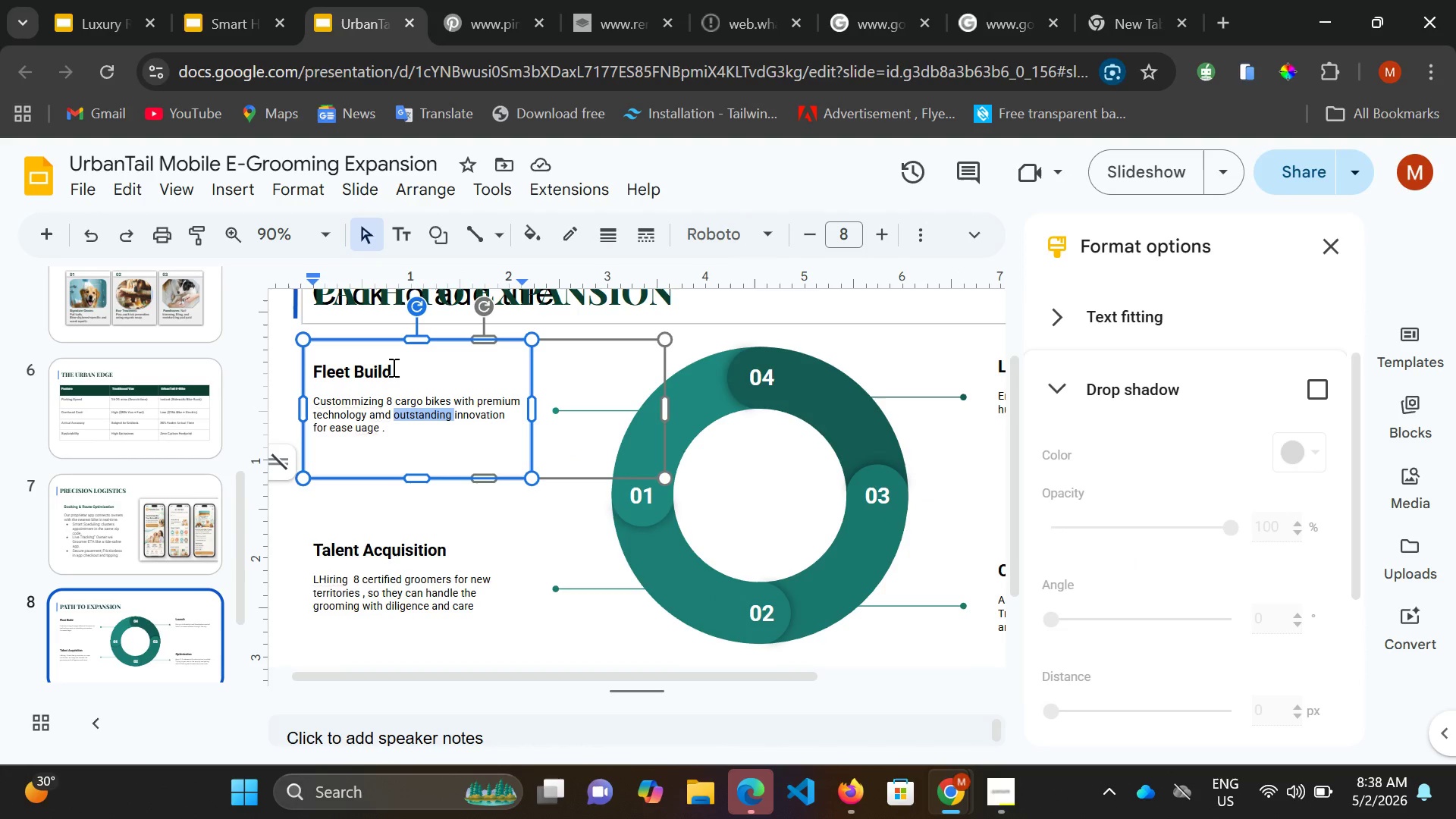 
left_click([392, 367])
 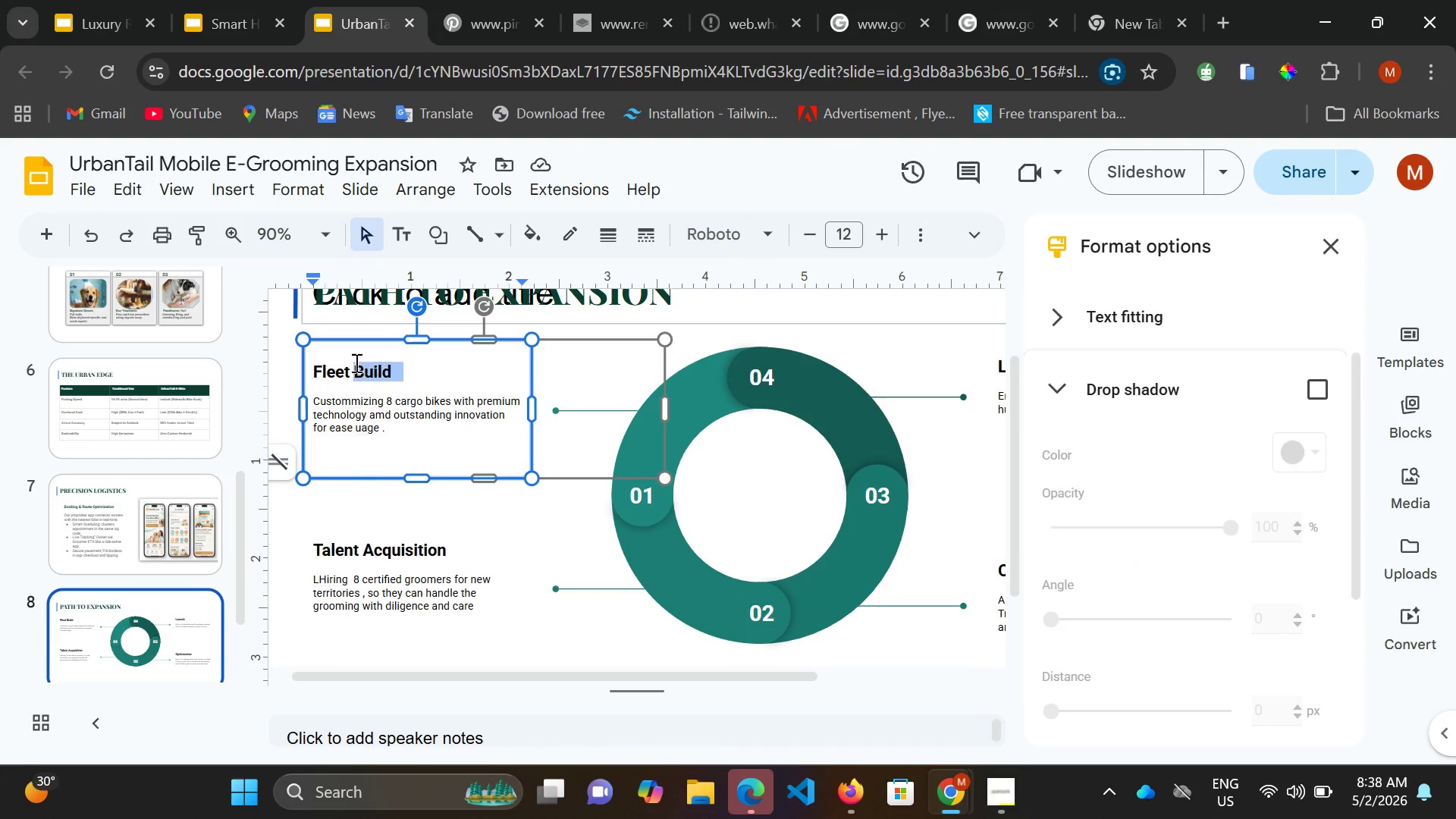 
left_click_drag(start_coordinate=[391, 367], to_coordinate=[294, 356])
 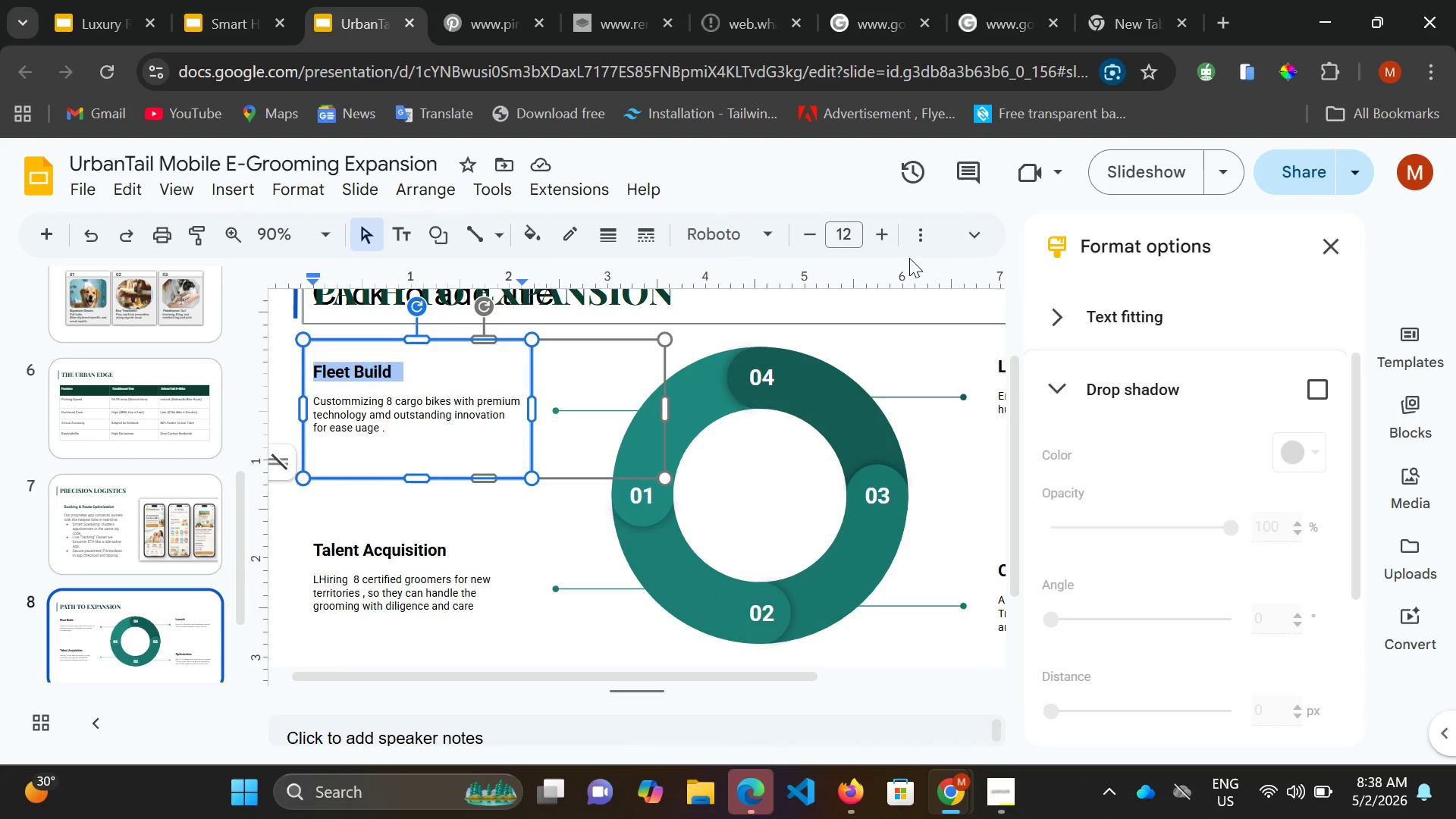 
left_click([926, 239])
 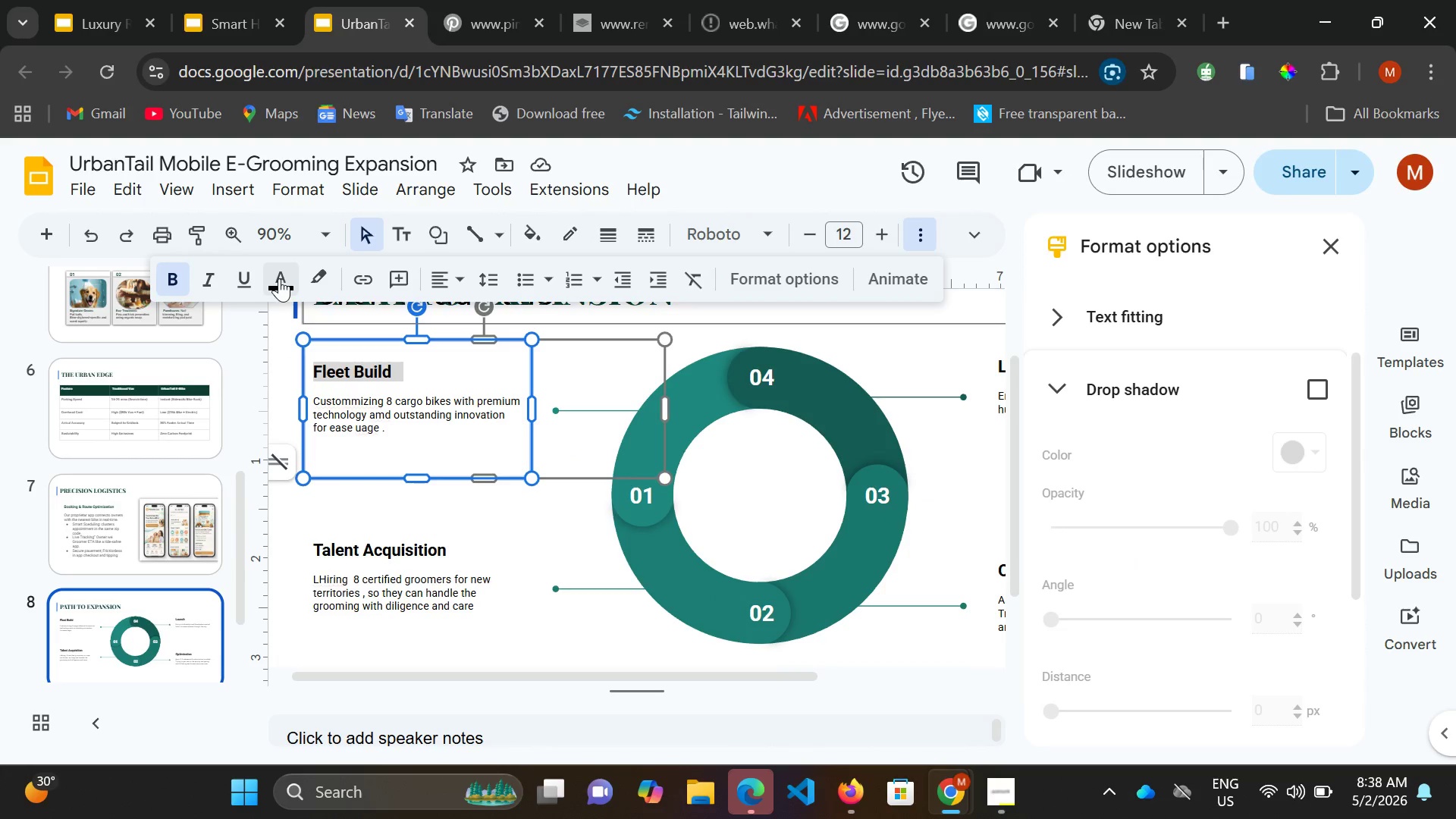 
left_click([277, 279])
 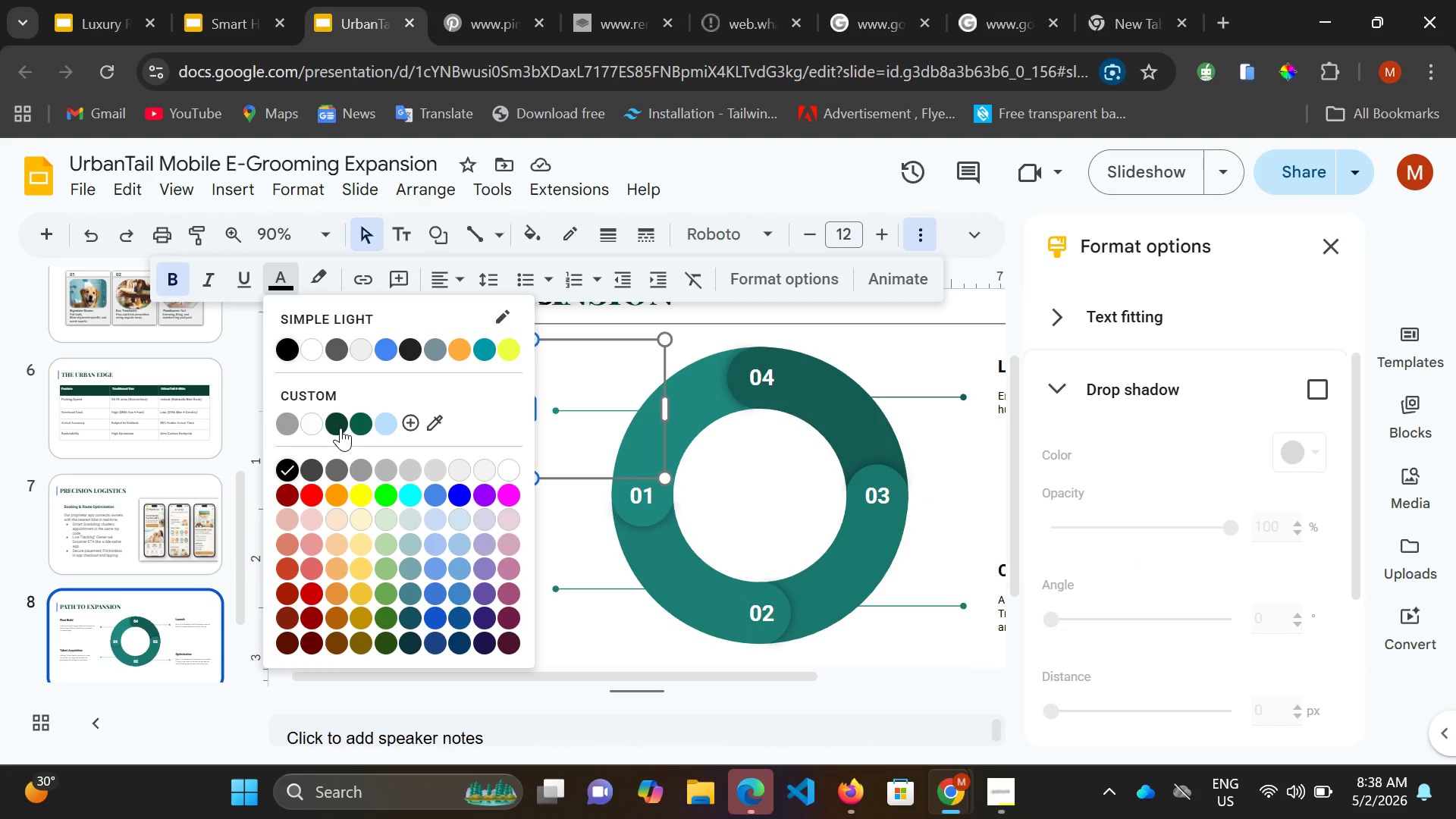 
left_click([340, 428])
 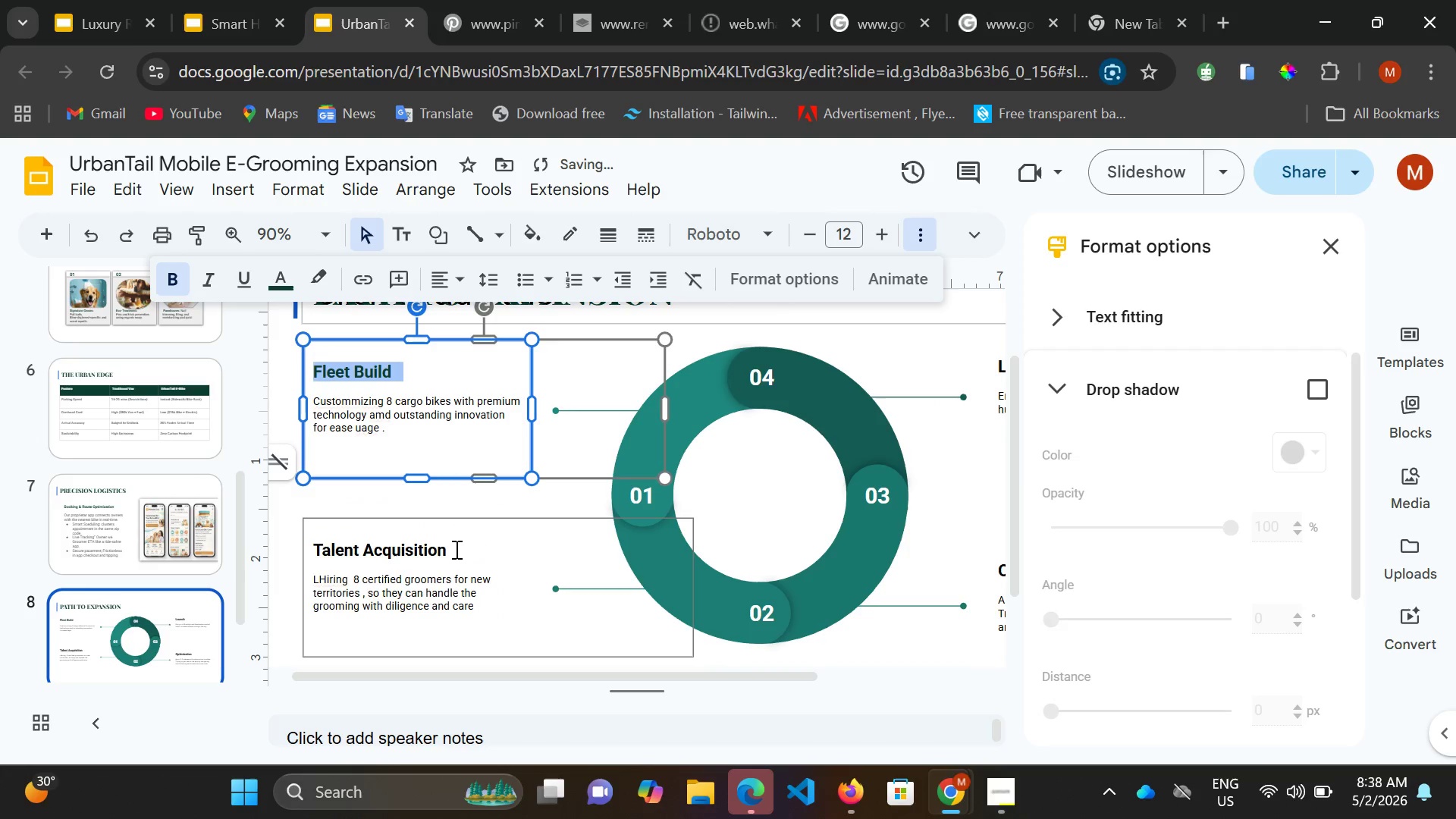 
left_click([456, 550])
 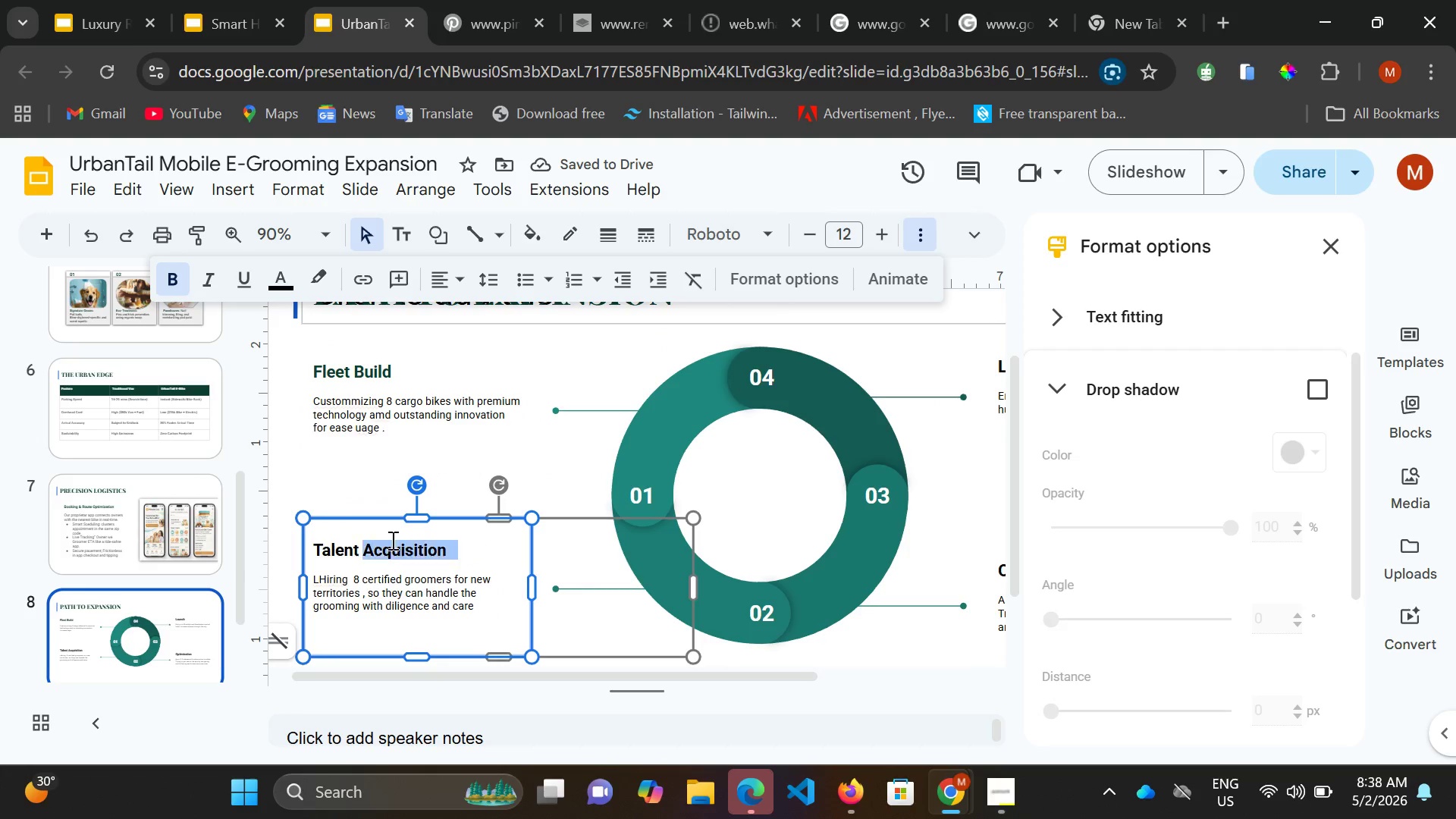 
left_click_drag(start_coordinate=[454, 550], to_coordinate=[331, 537])
 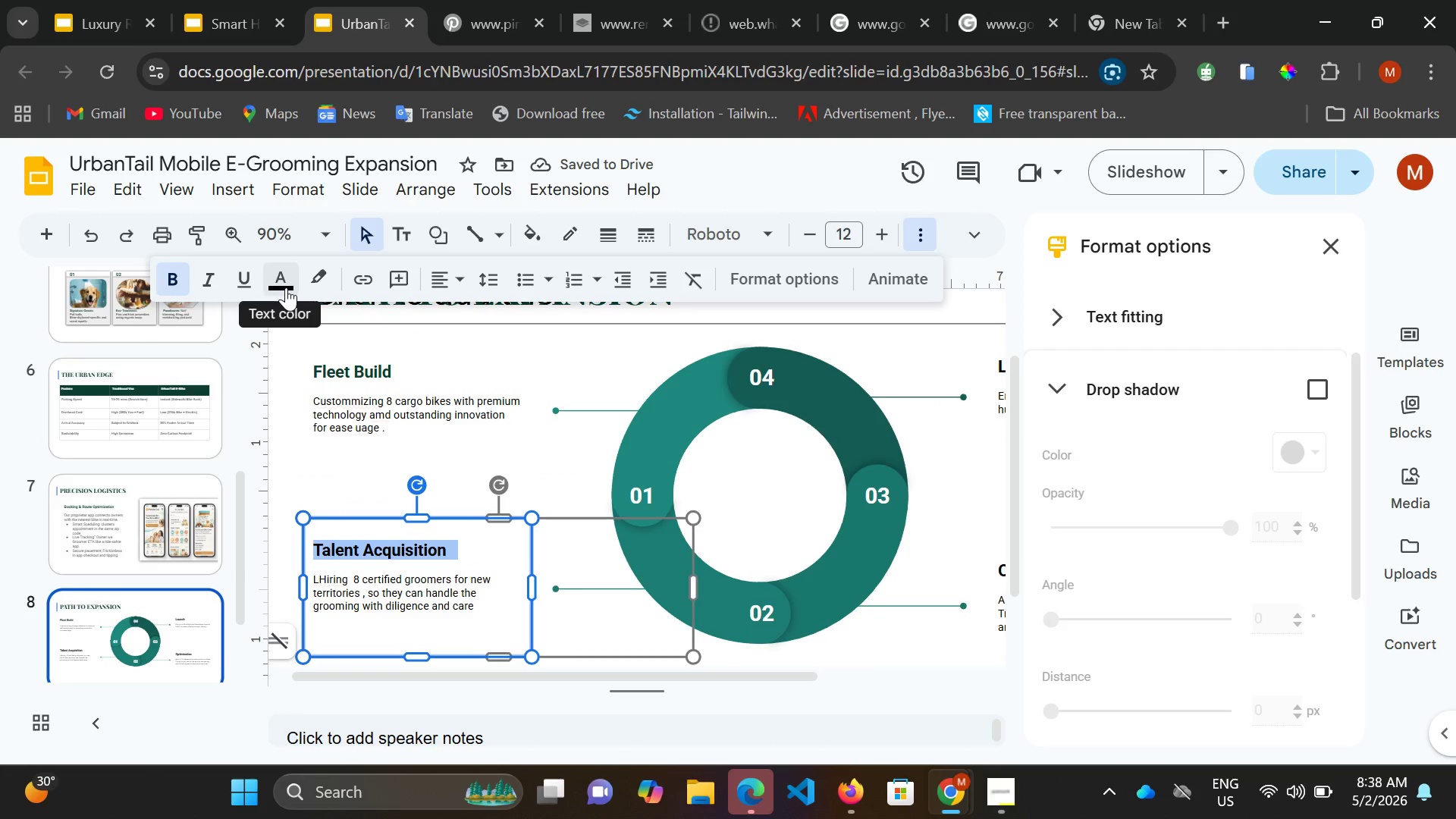 
double_click([286, 287])
 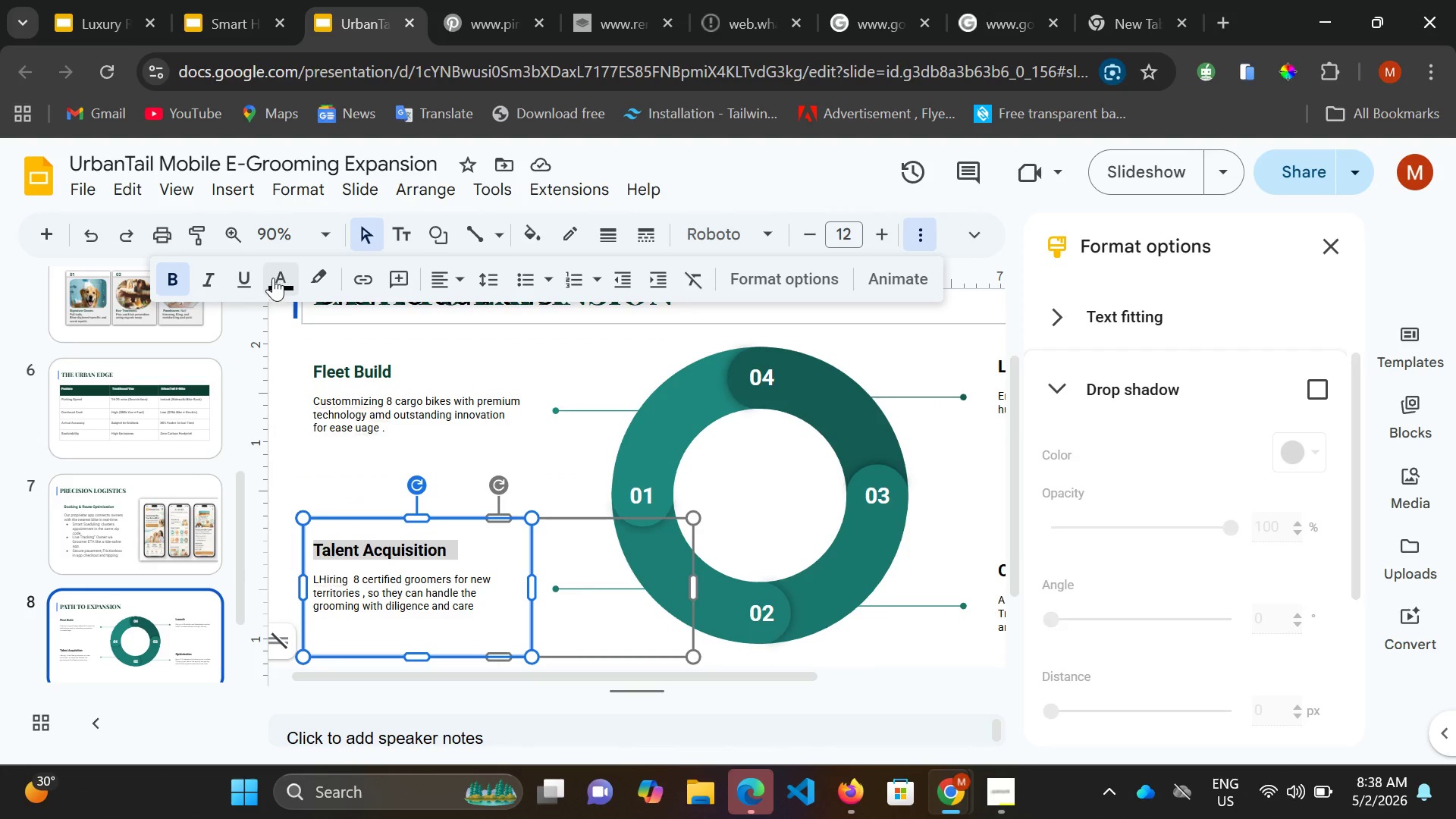 
left_click([275, 277])
 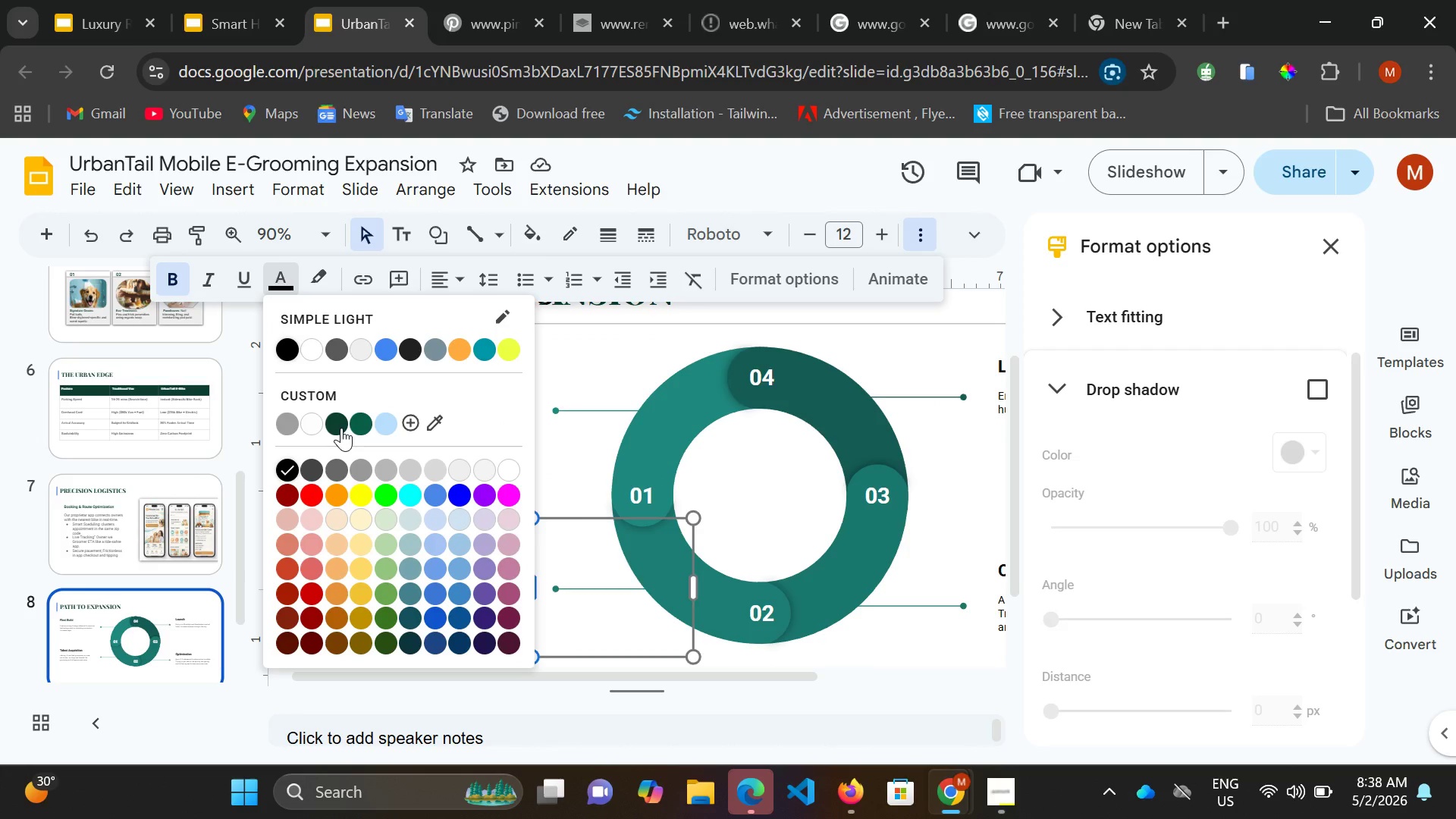 
left_click([341, 427])
 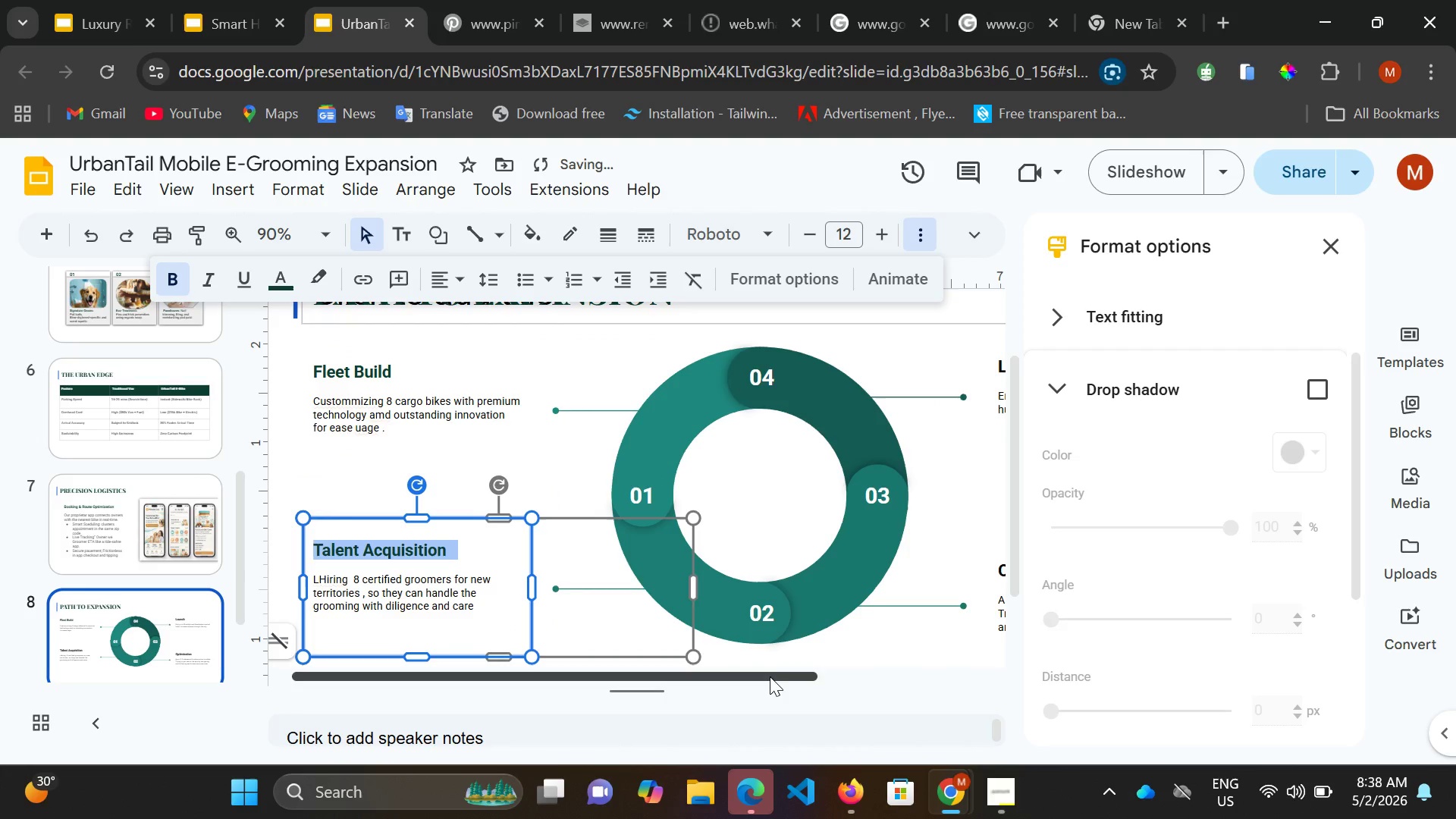 
left_click([764, 665])
 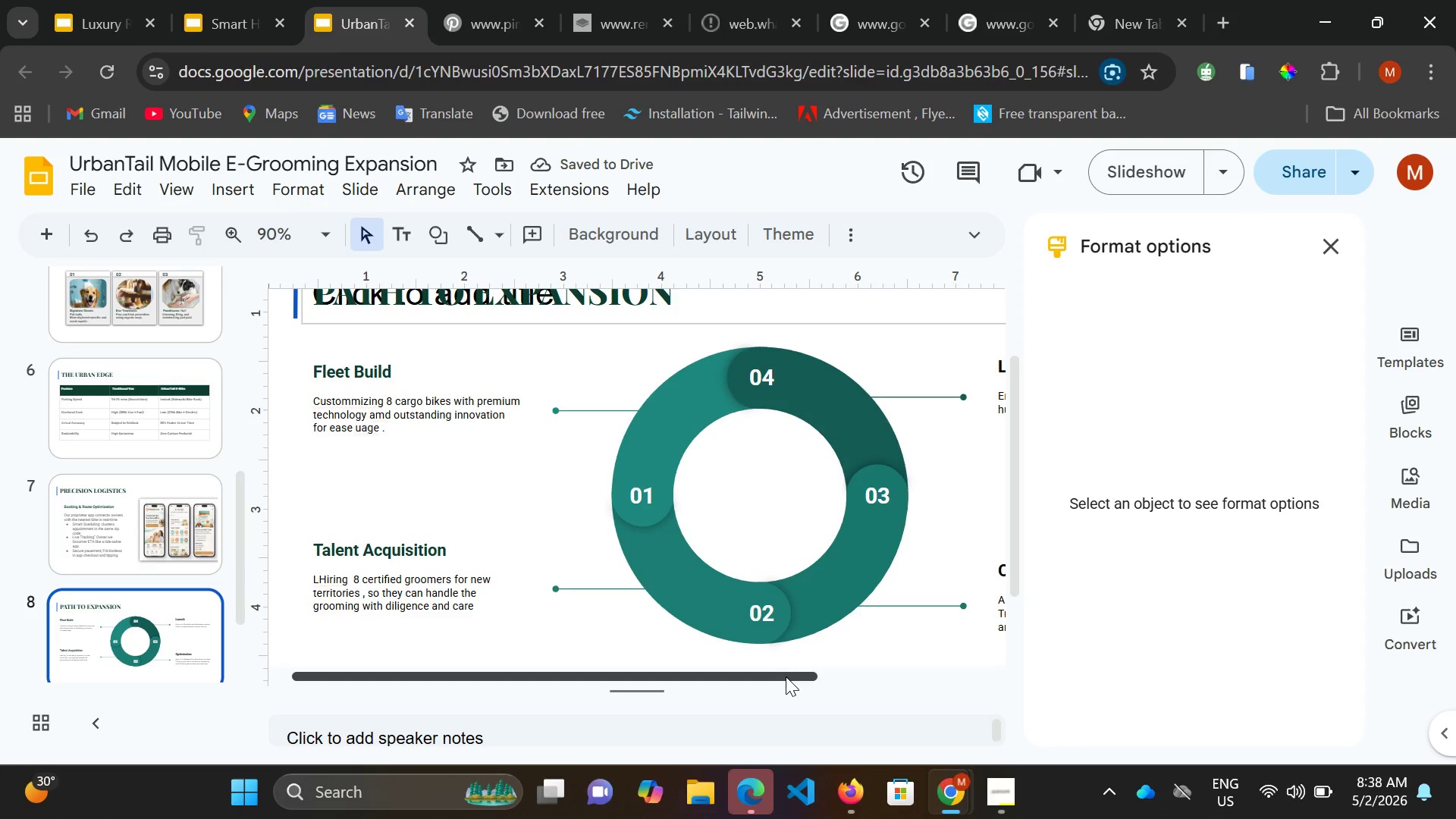 
left_click_drag(start_coordinate=[786, 676], to_coordinate=[973, 701])
 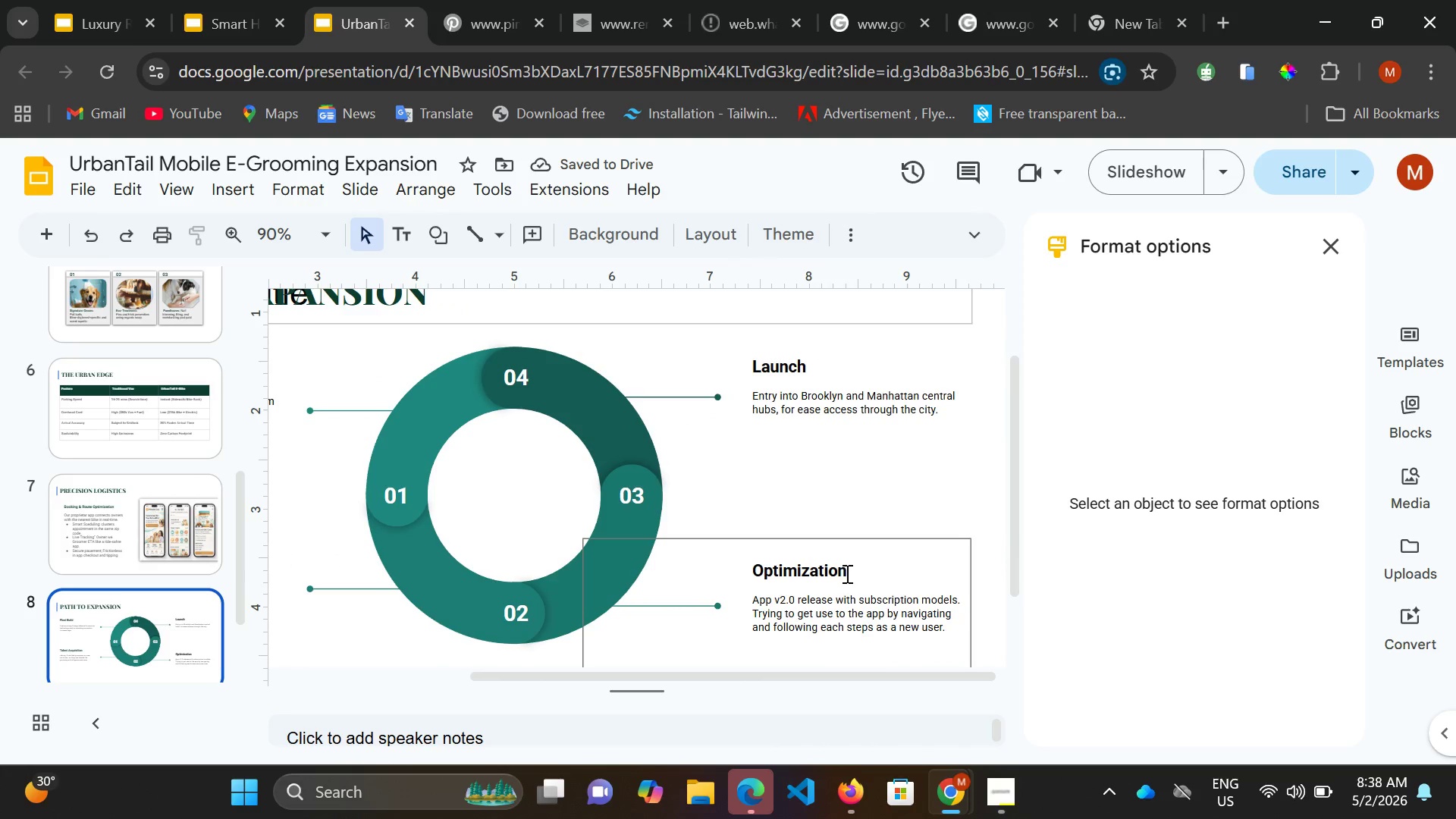 
left_click_drag(start_coordinate=[846, 573], to_coordinate=[718, 551])
 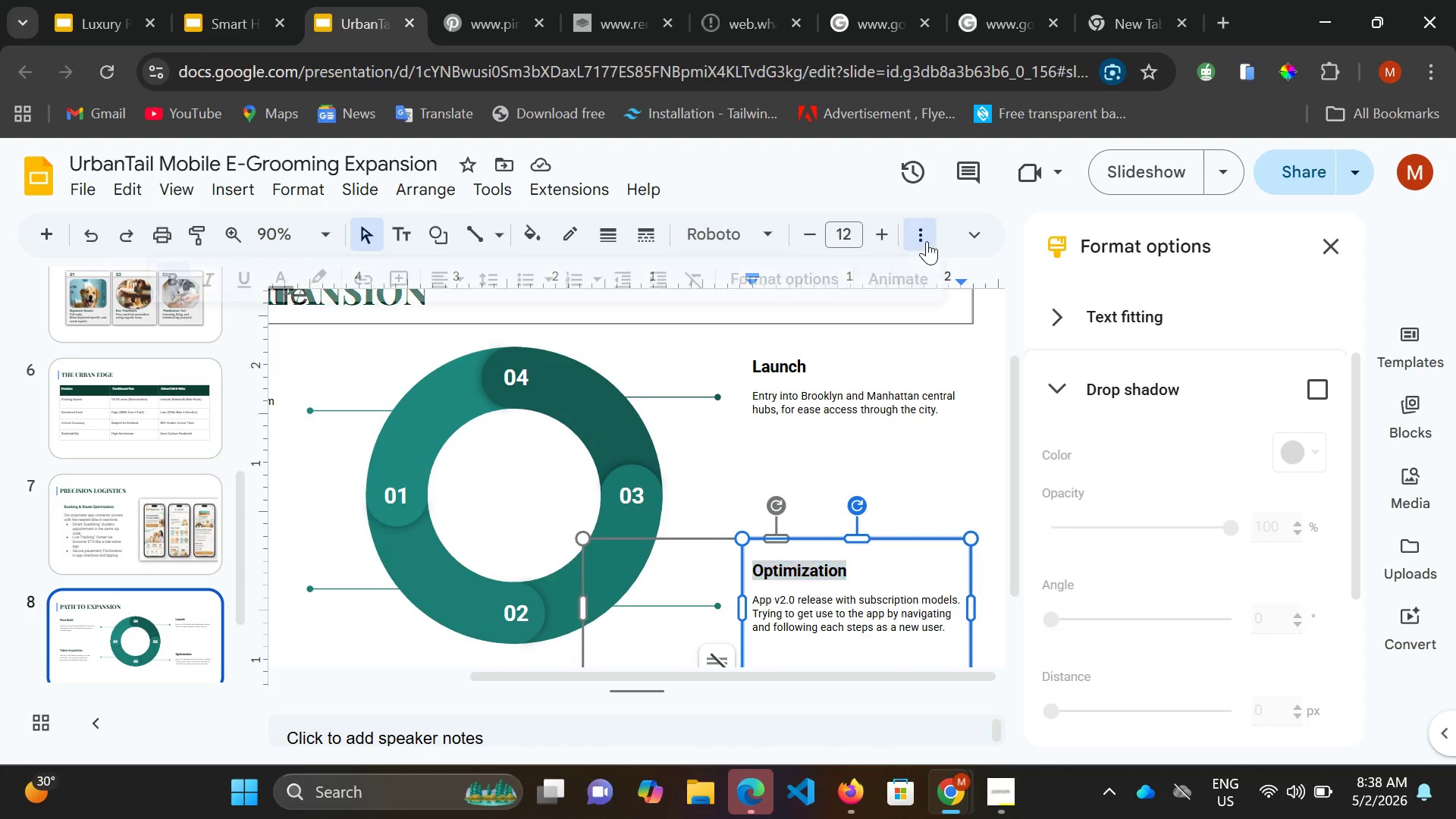 
wait(5.25)
 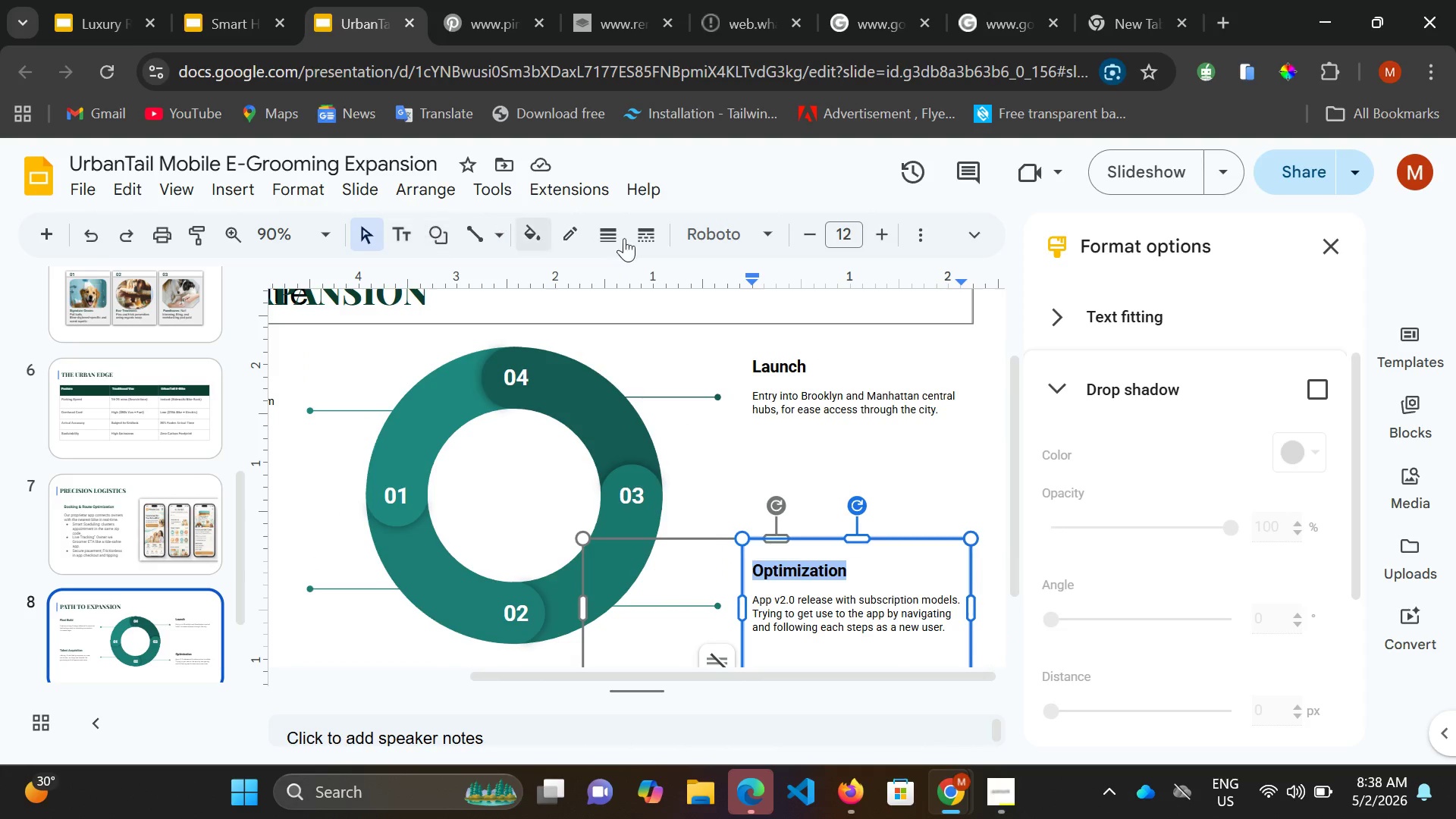 
left_click([276, 272])
 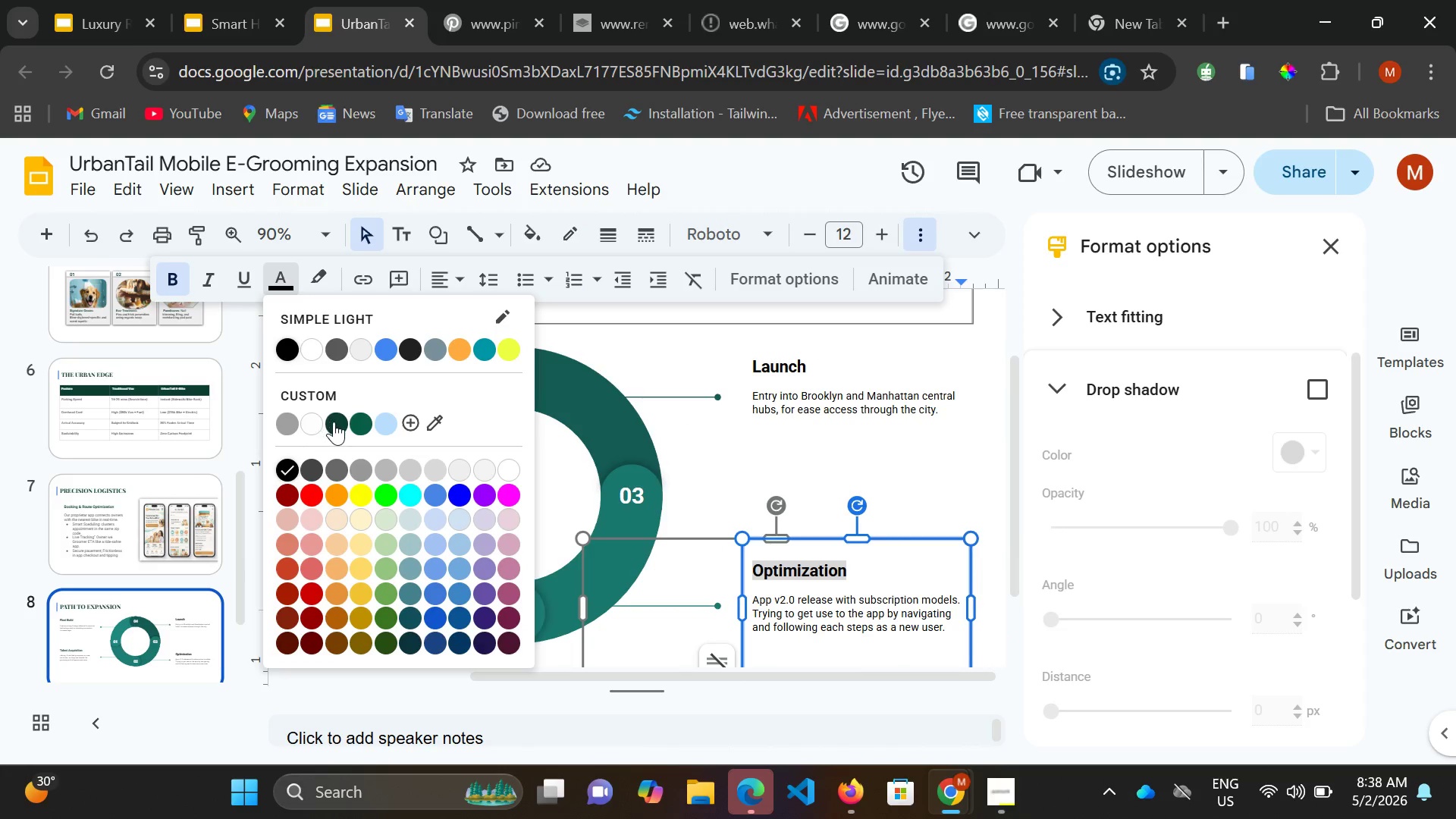 
left_click([337, 422])
 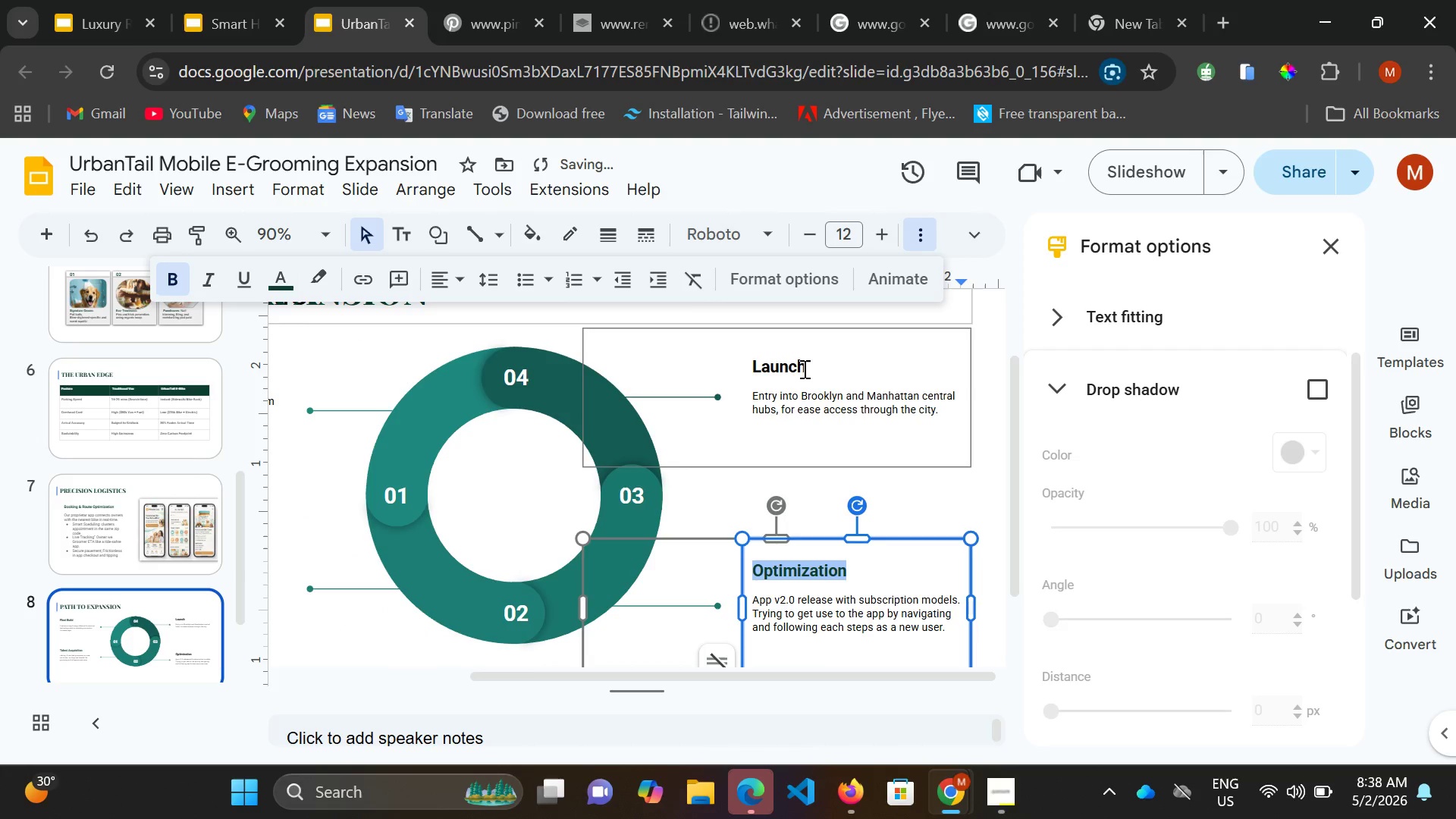 
left_click_drag(start_coordinate=[808, 366], to_coordinate=[753, 361])
 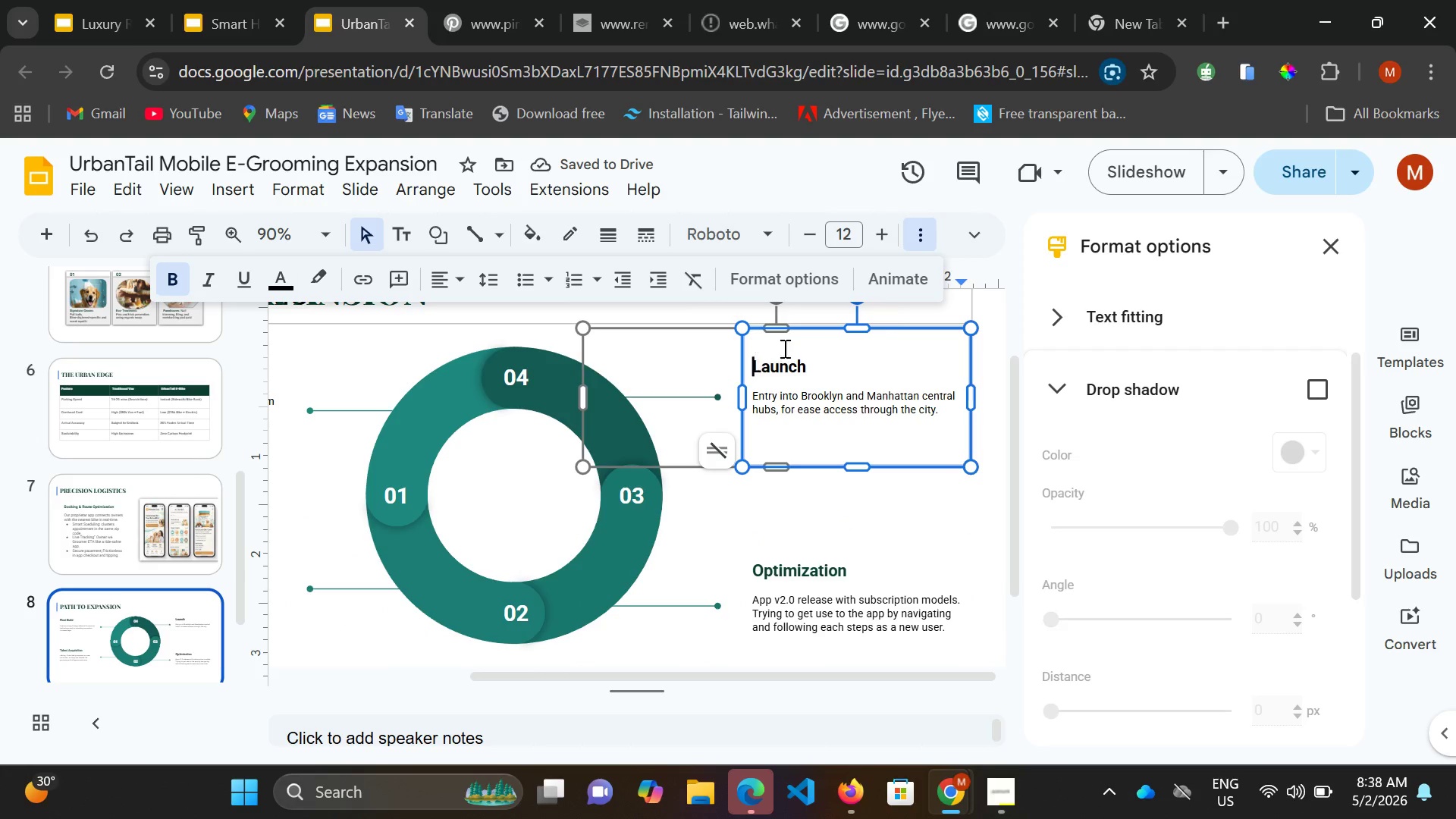 
left_click([753, 361])
 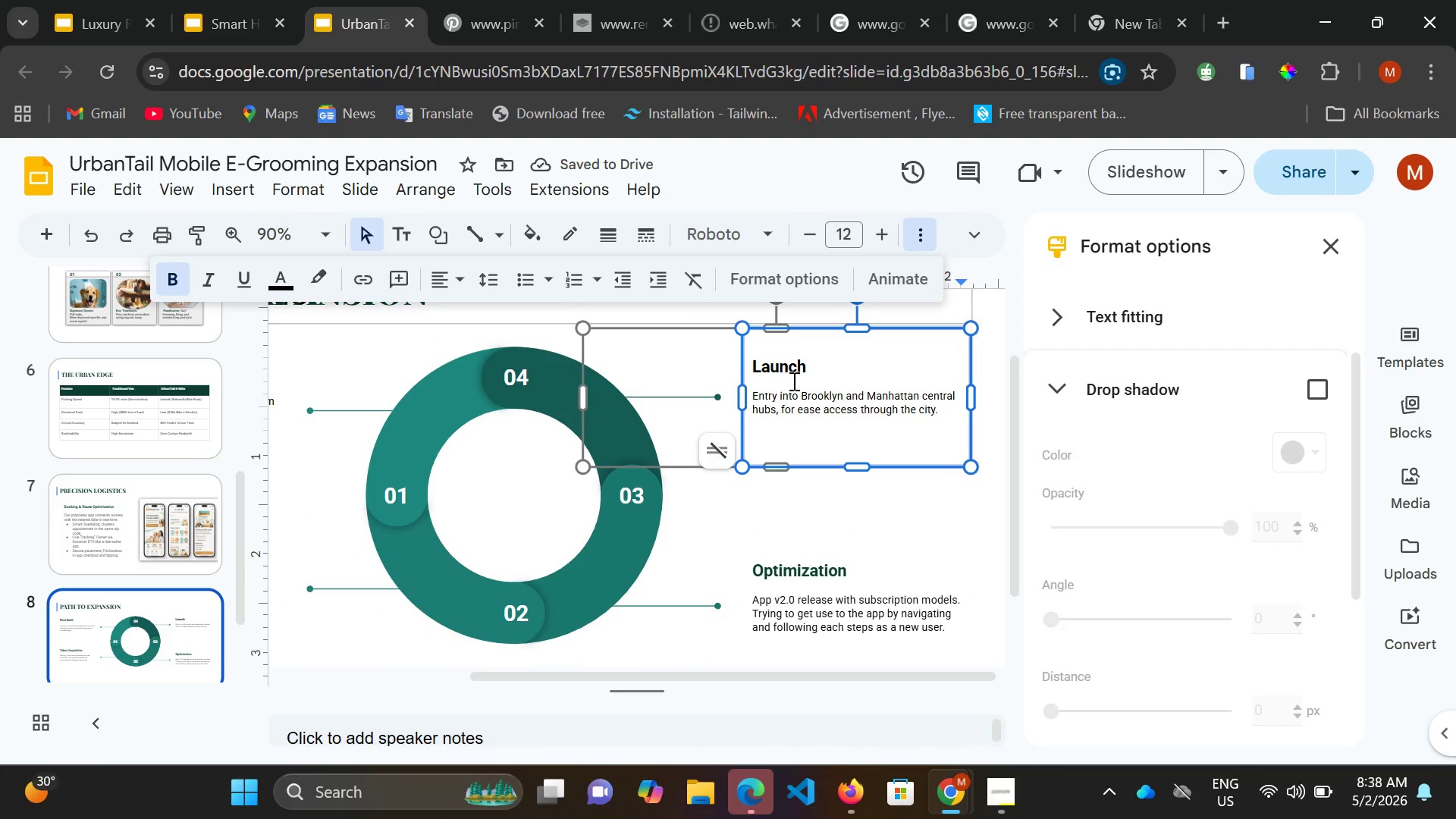 
left_click_drag(start_coordinate=[811, 364], to_coordinate=[718, 356])
 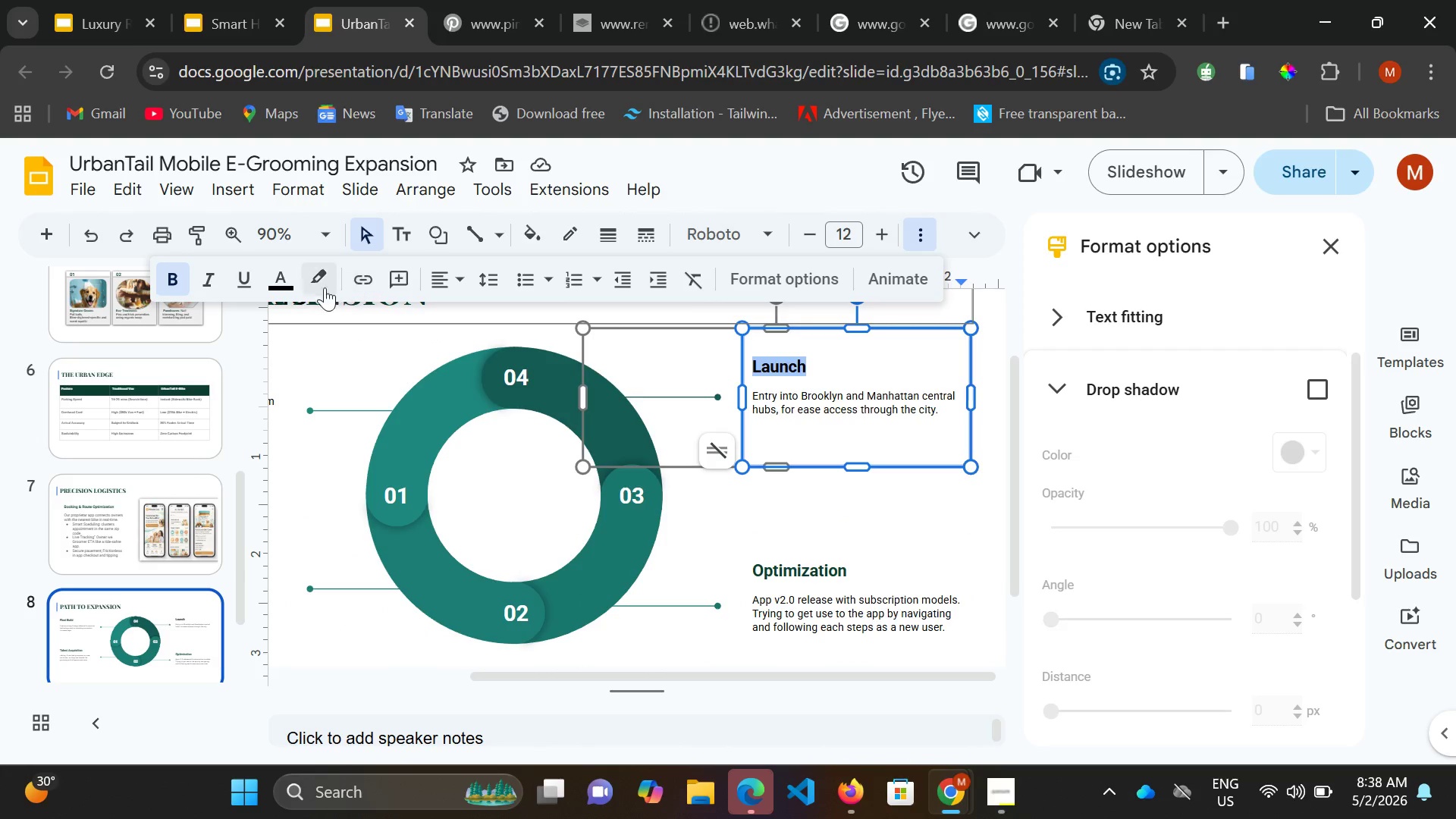 
mouse_move([286, 303])
 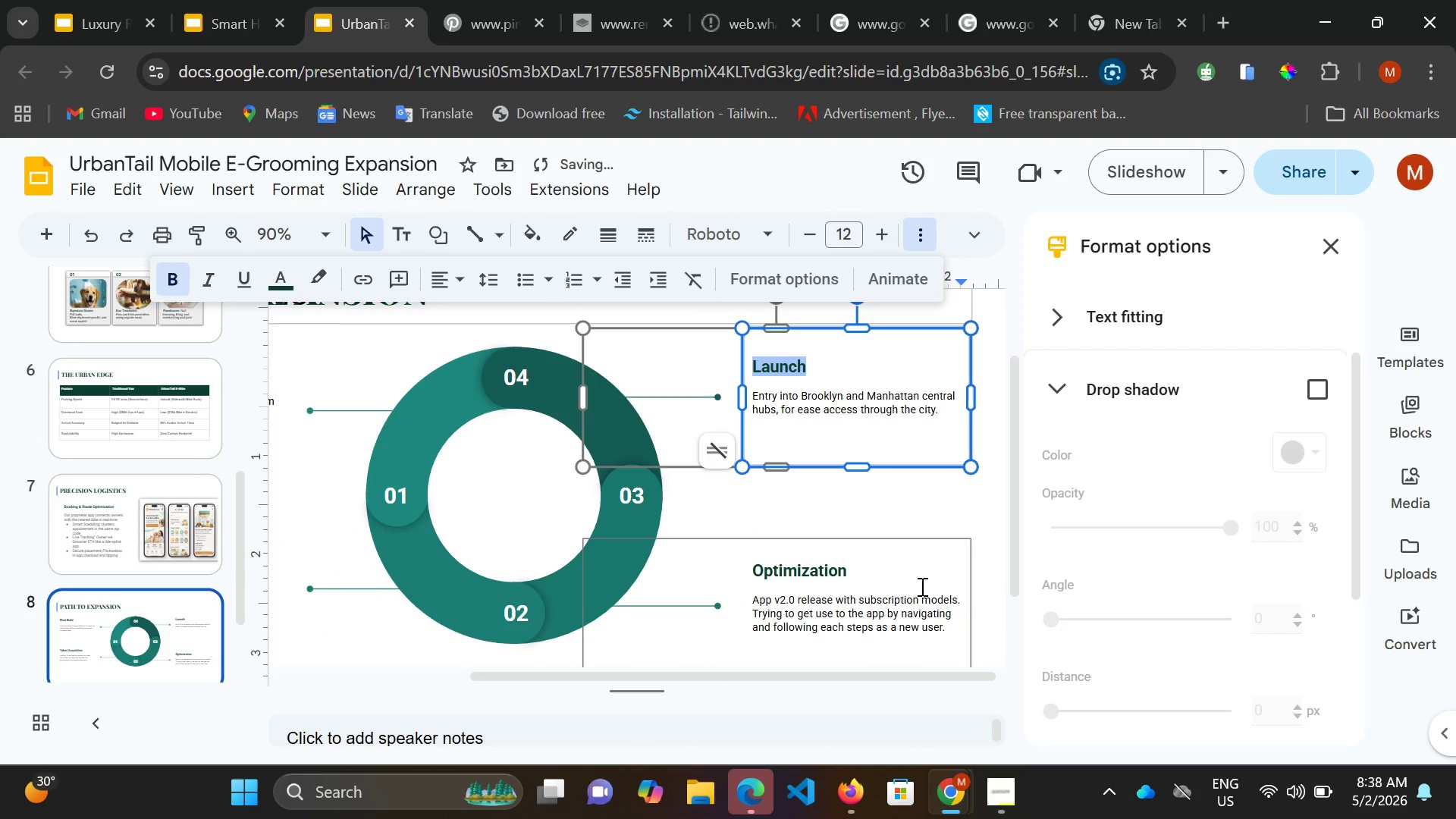 
left_click([949, 511])
 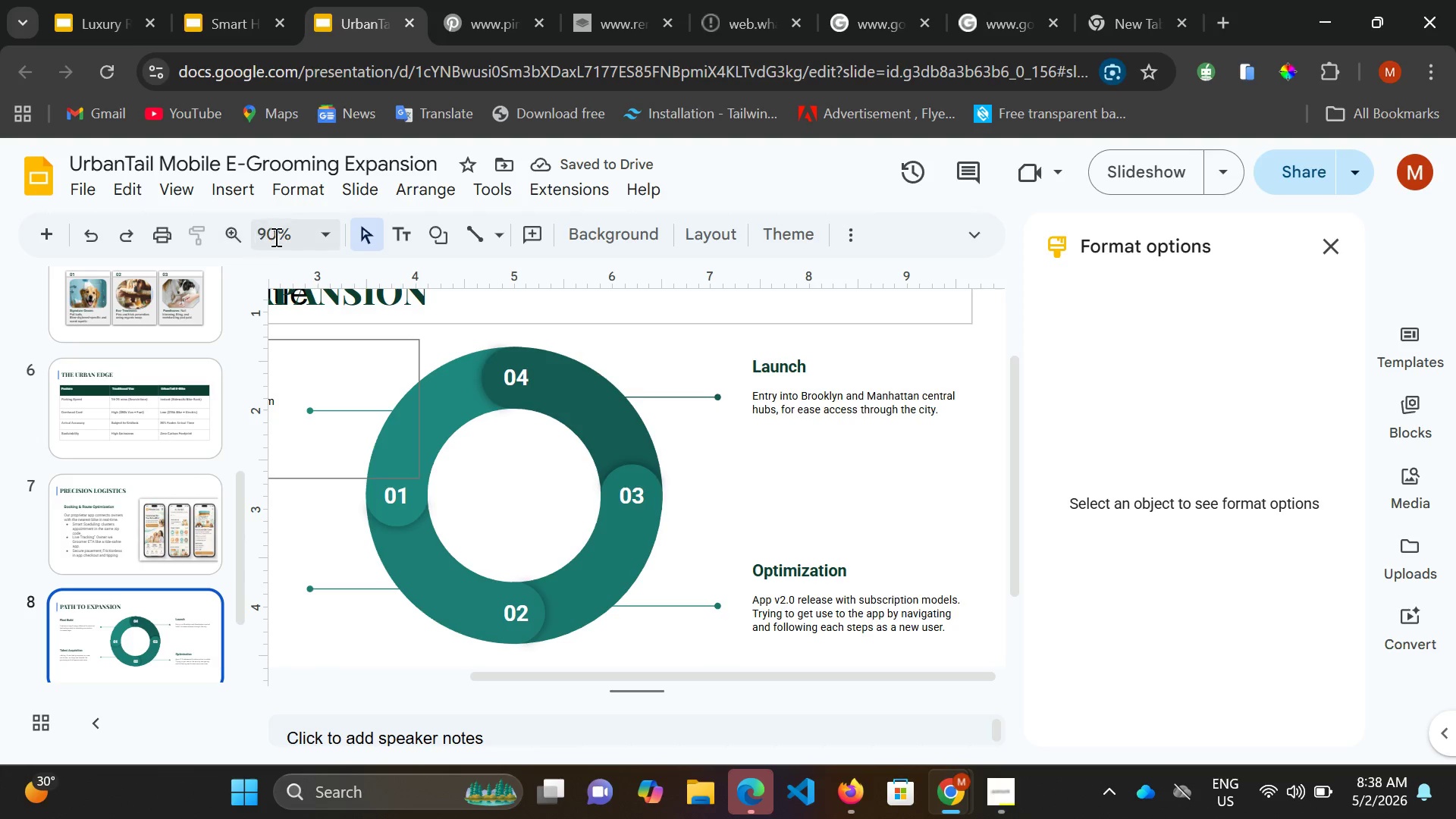 
left_click([322, 236])
 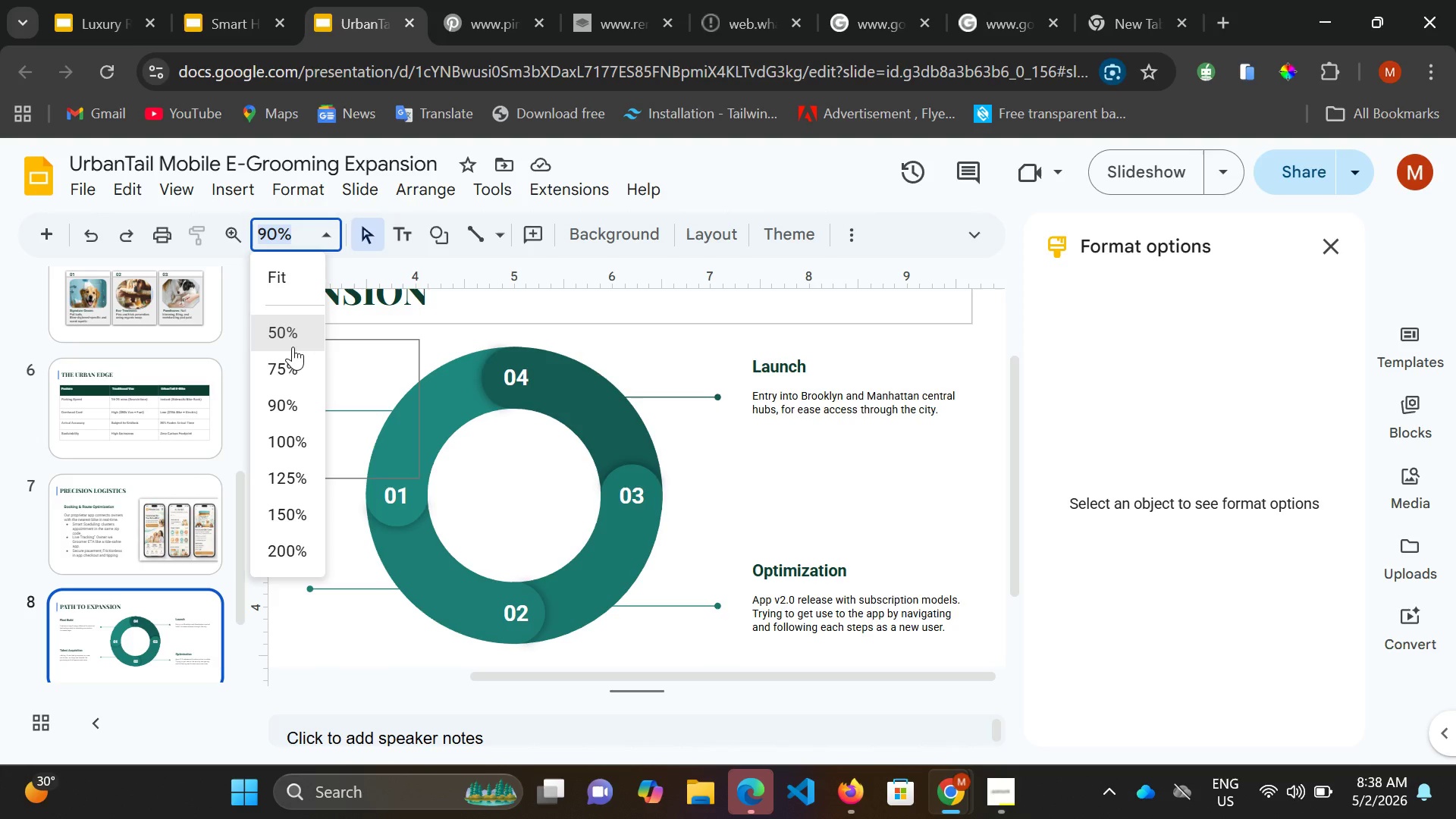 
left_click([293, 347])
 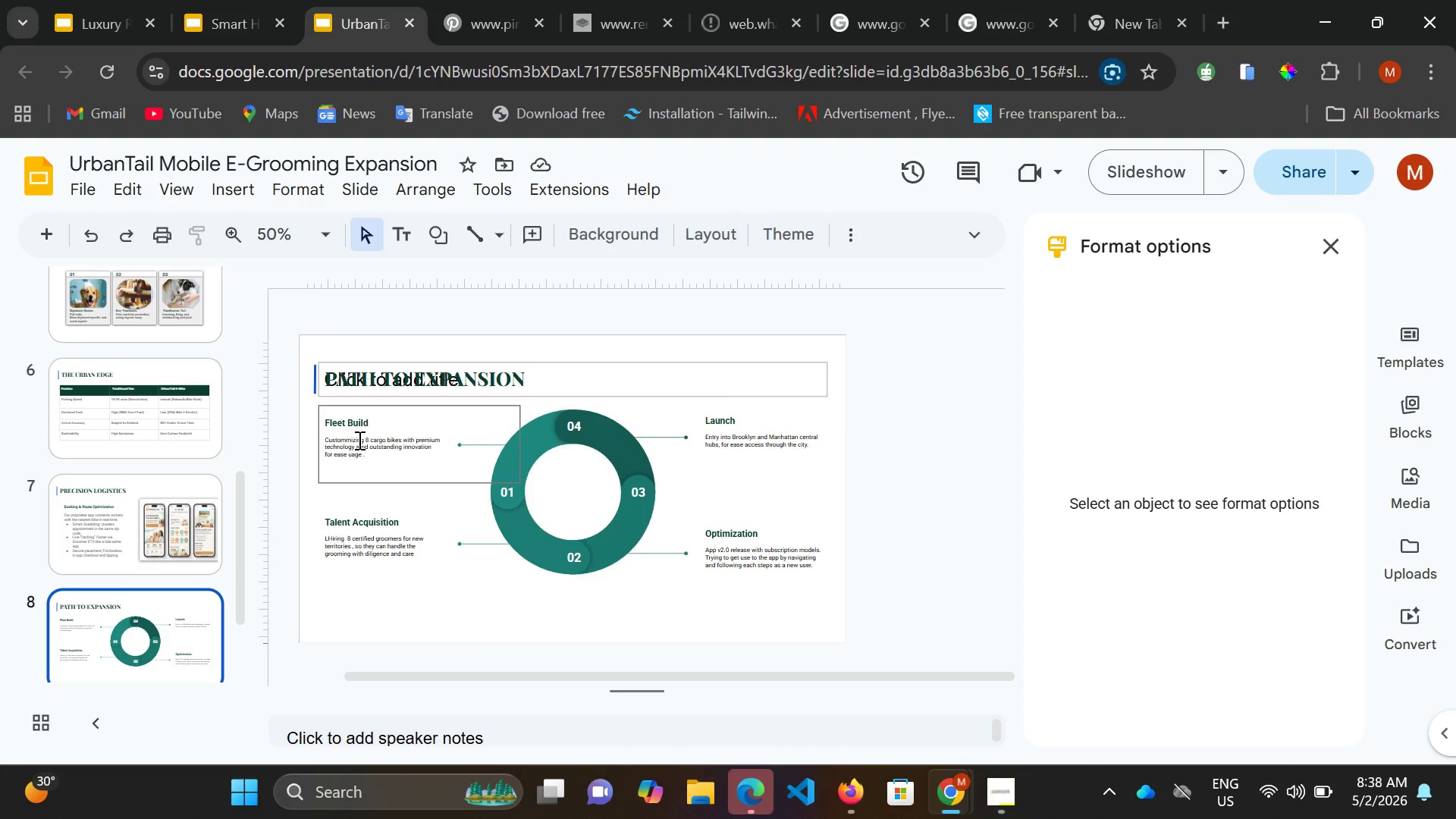 
left_click([358, 440])
 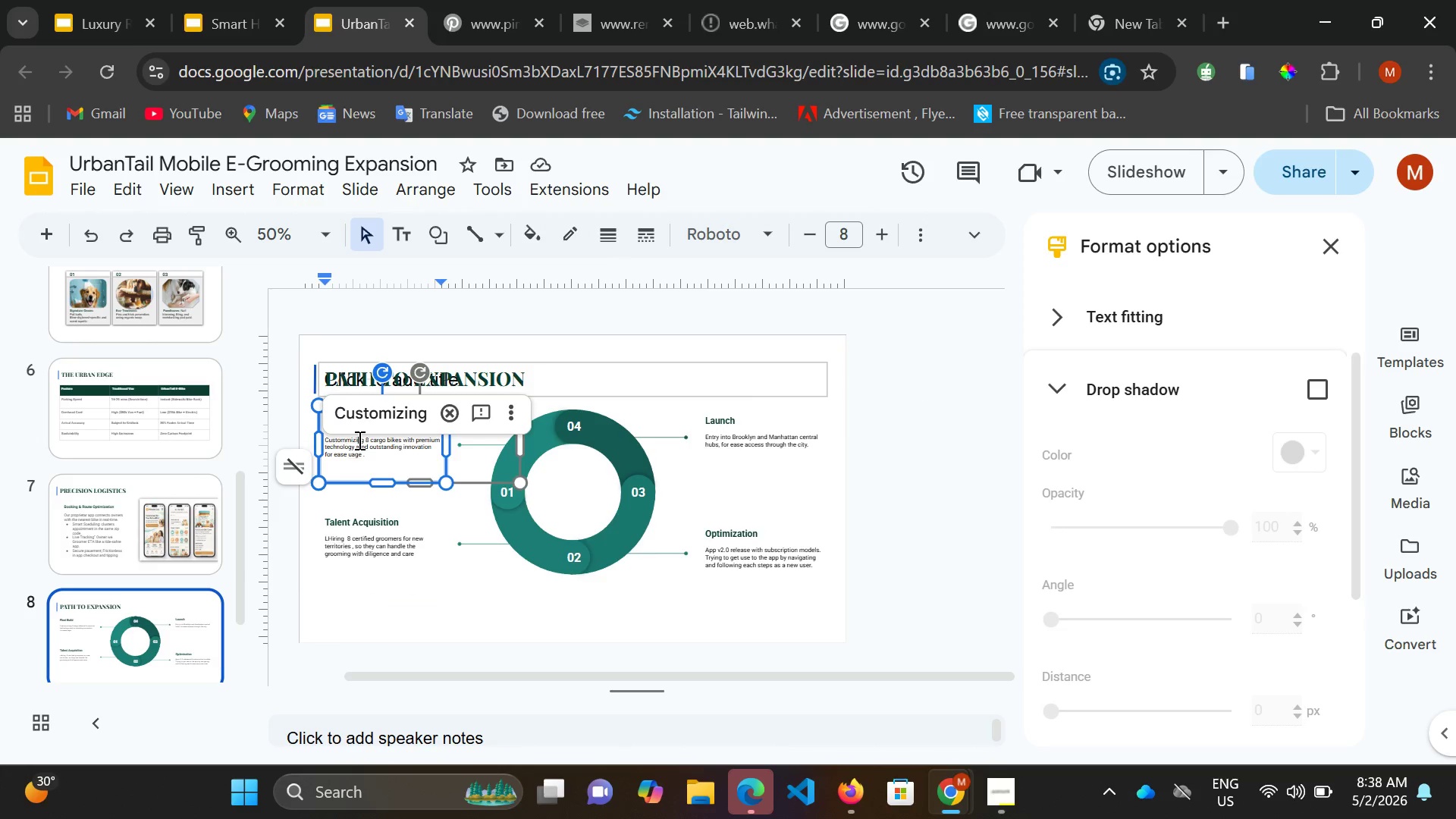 
key(Control+A)
 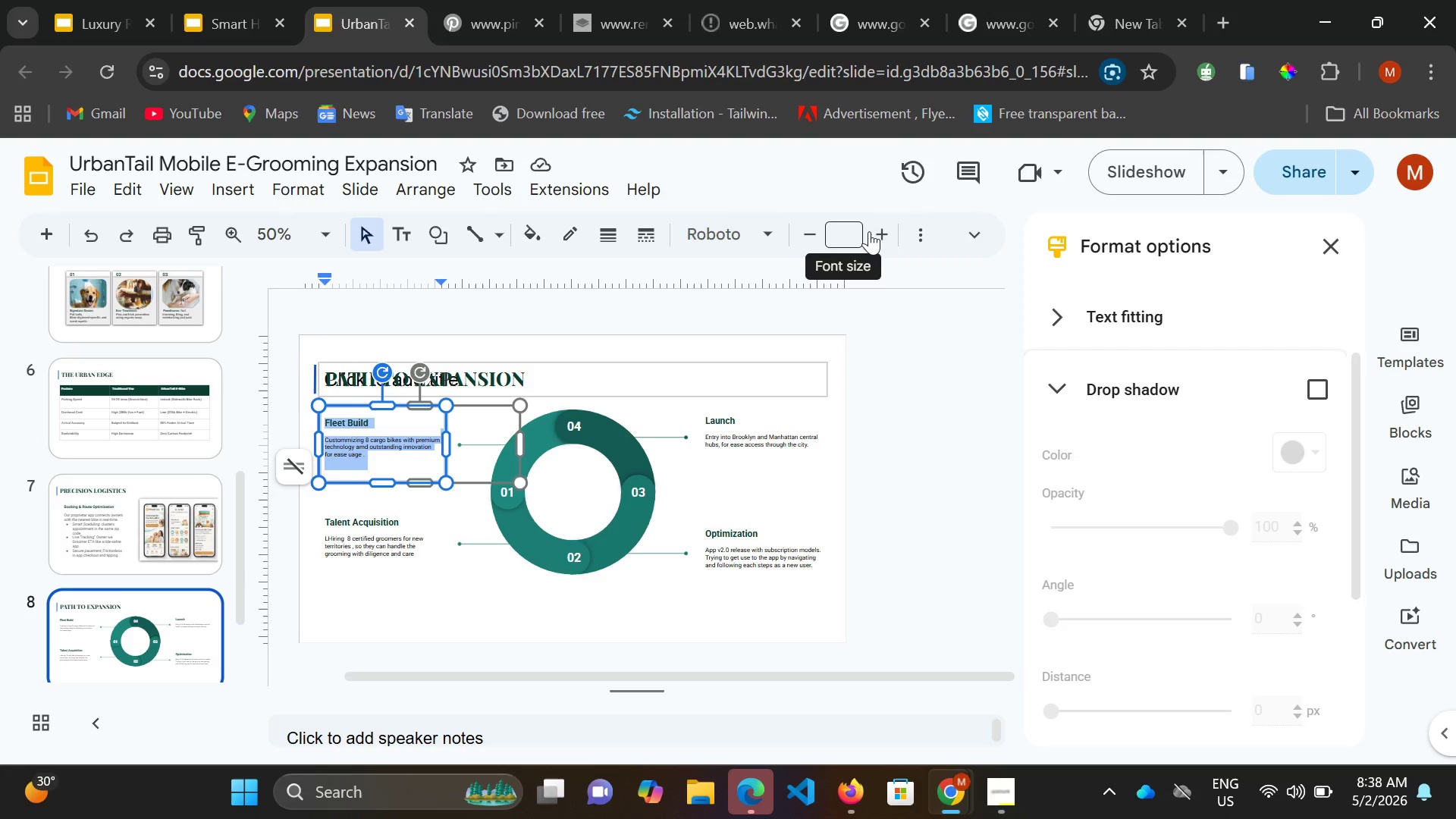 
left_click([846, 228])
 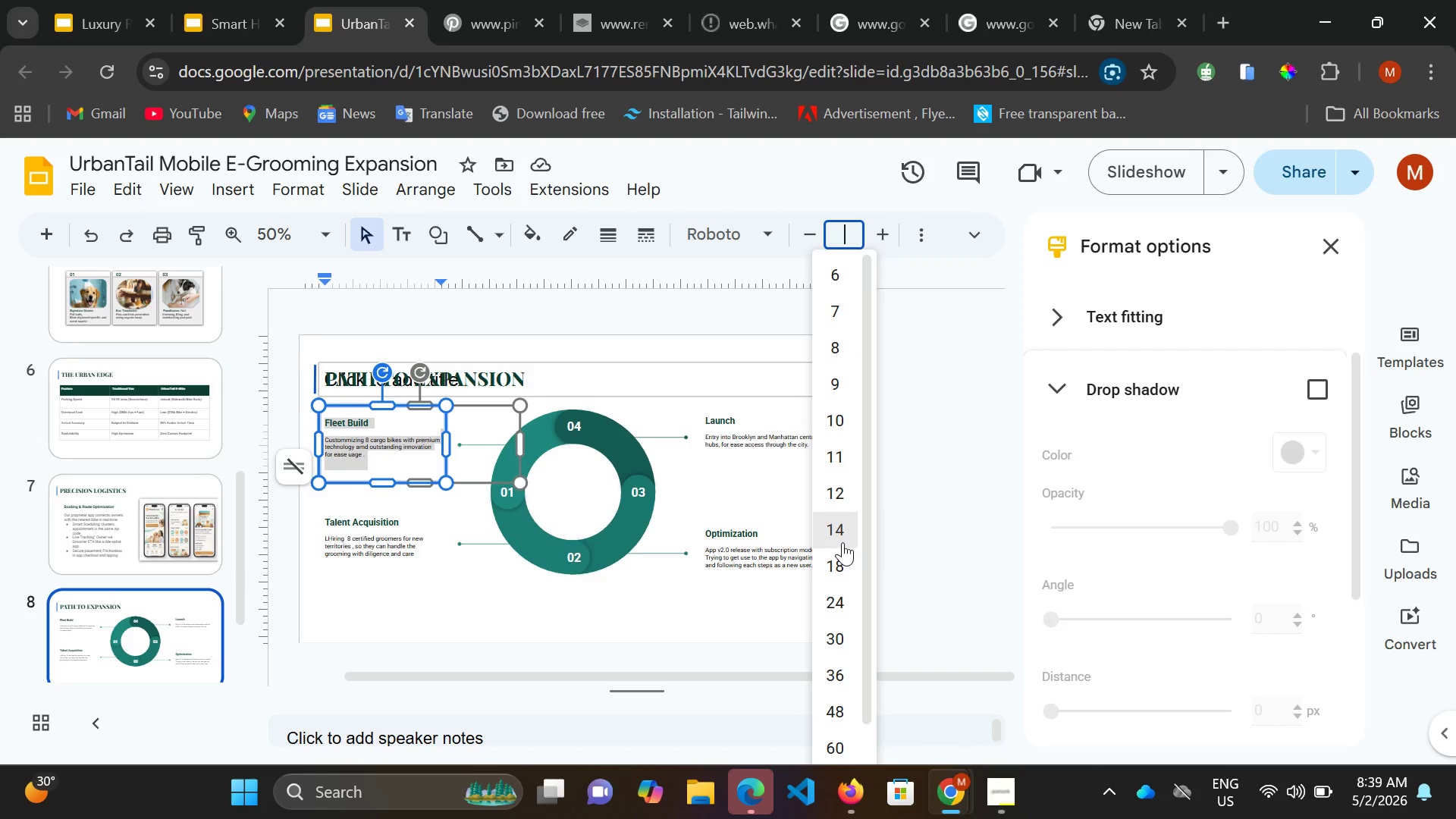 
double_click([843, 542])
 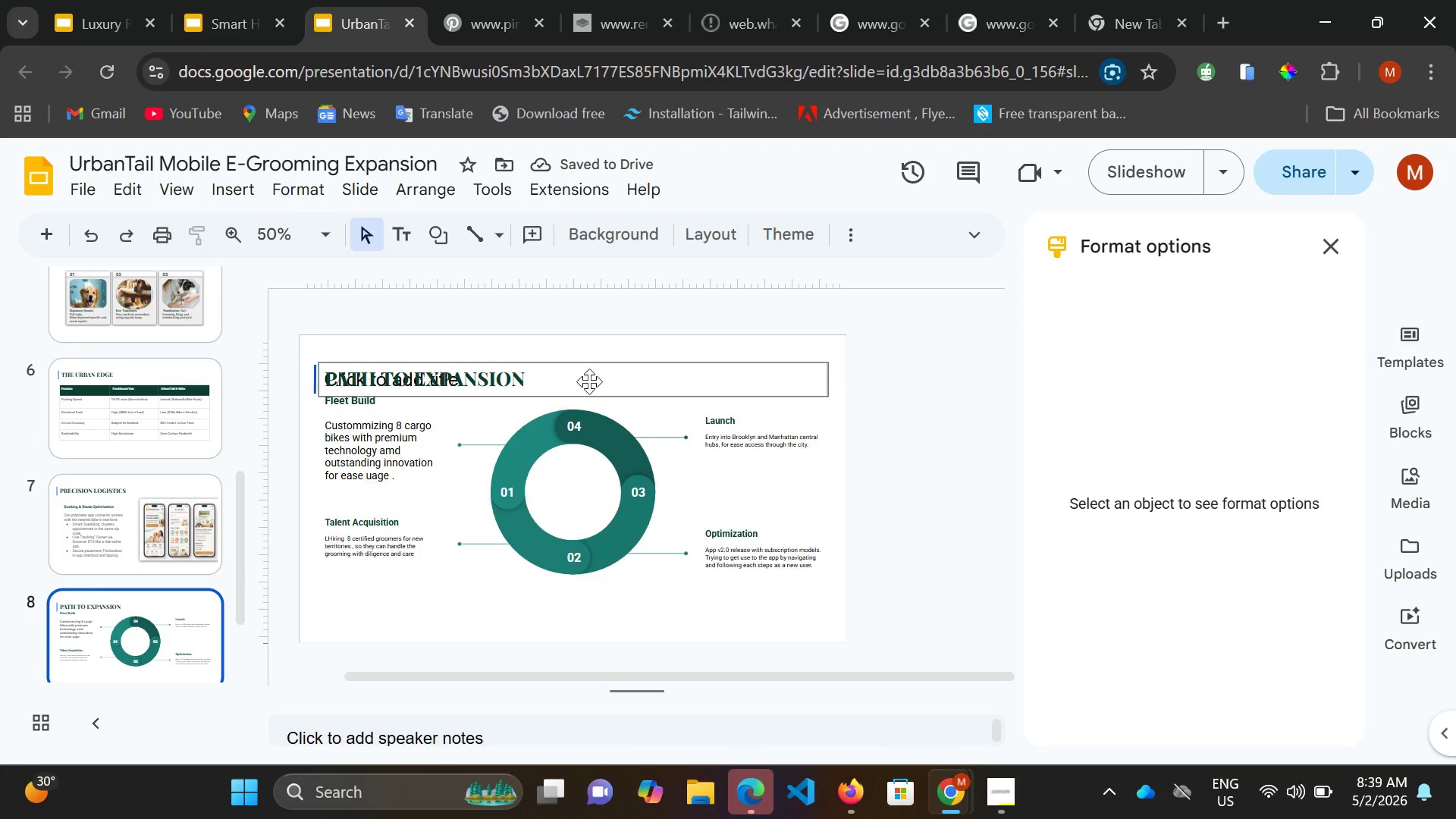 
wait(6.06)
 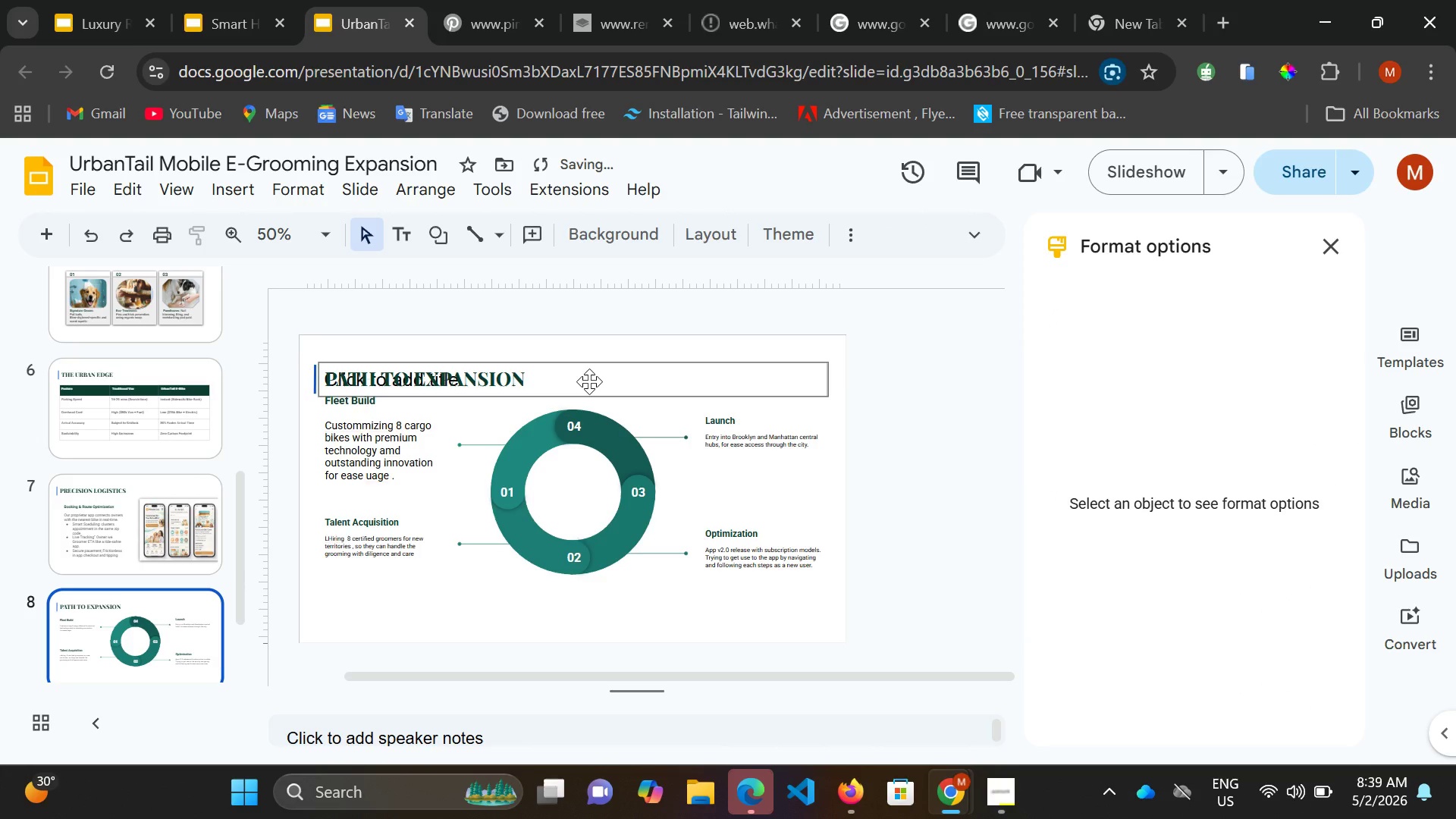 
key(Control+A)
 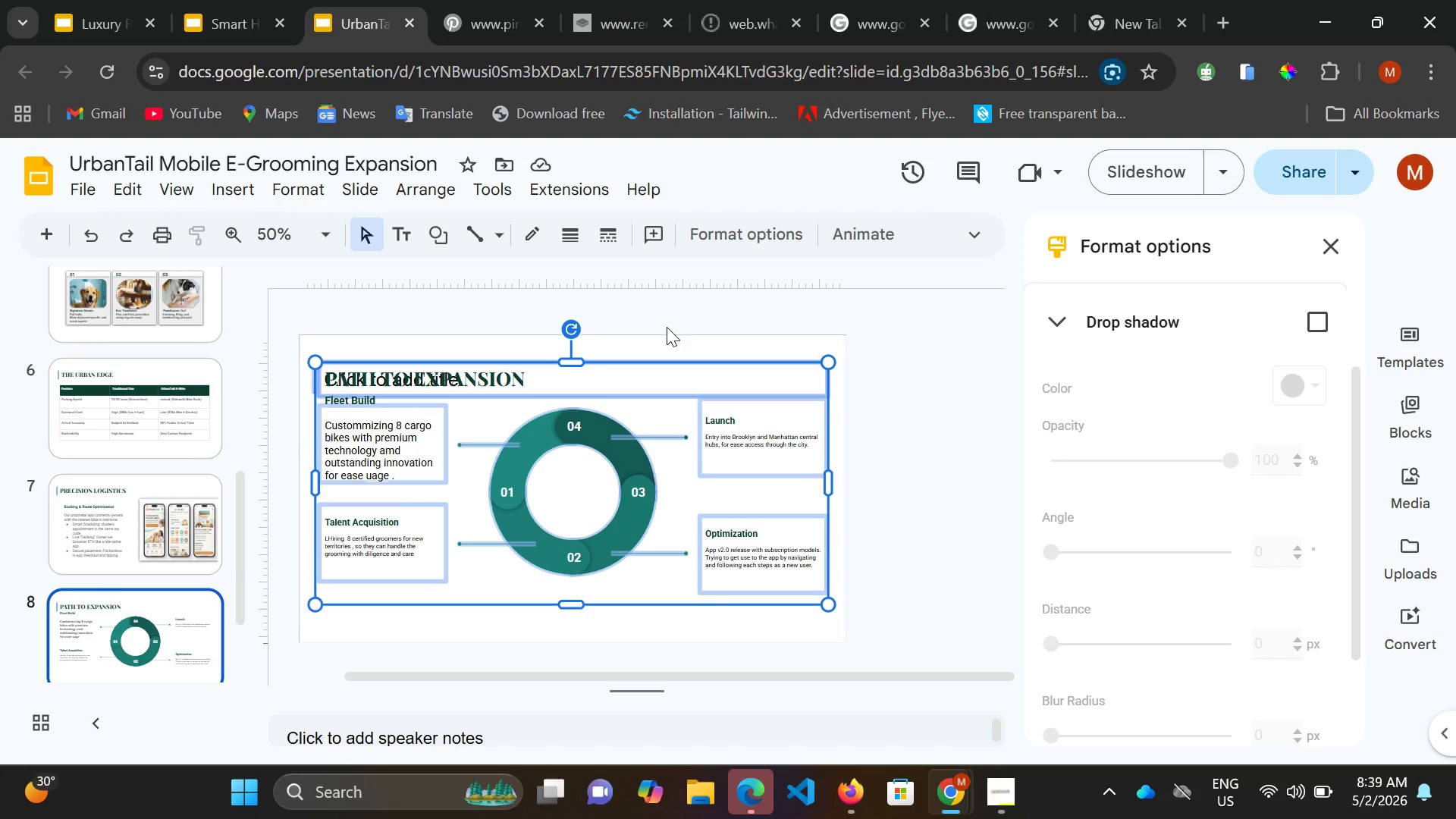 
left_click([679, 310])
 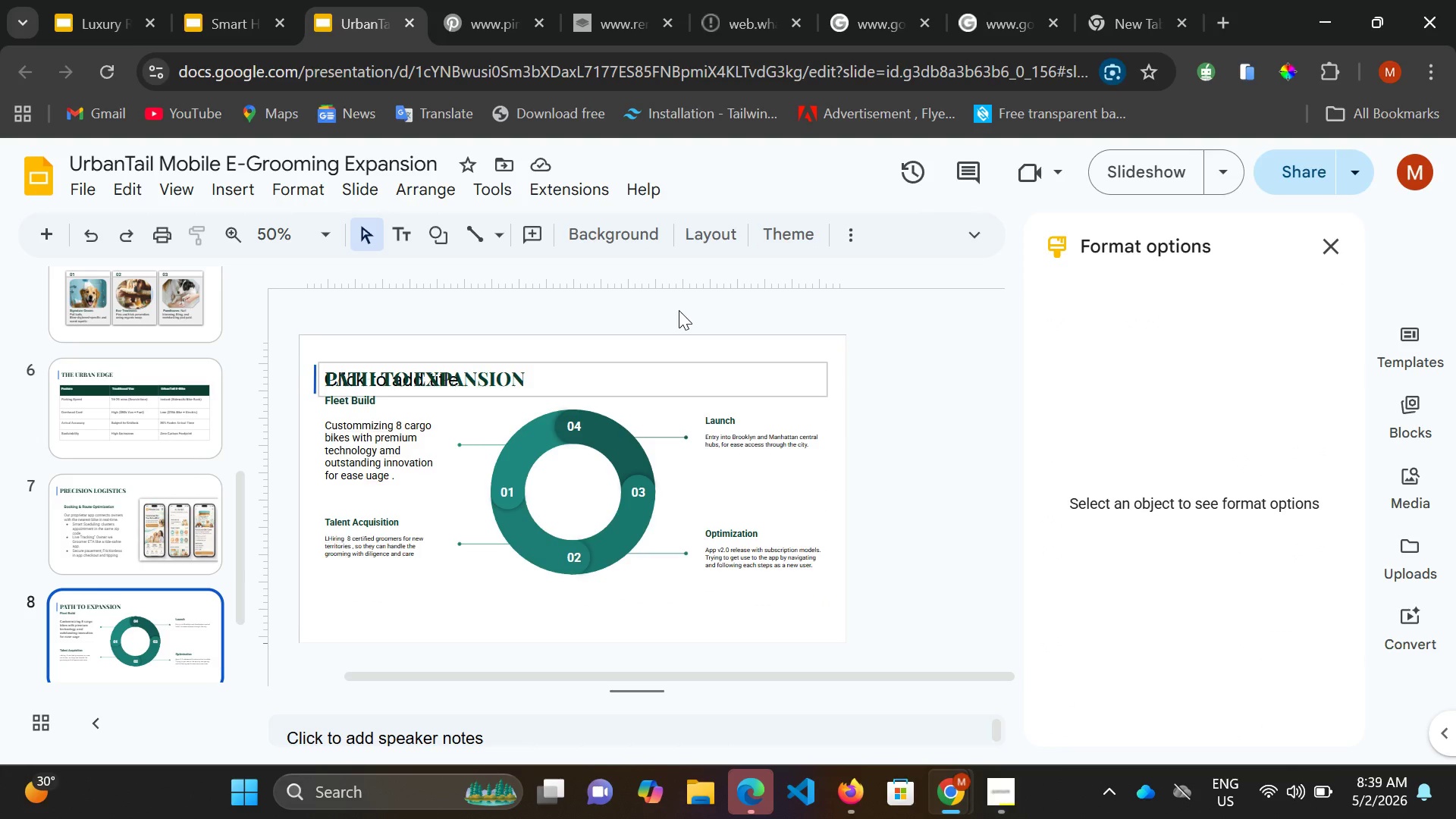 
key(Control+Z)
 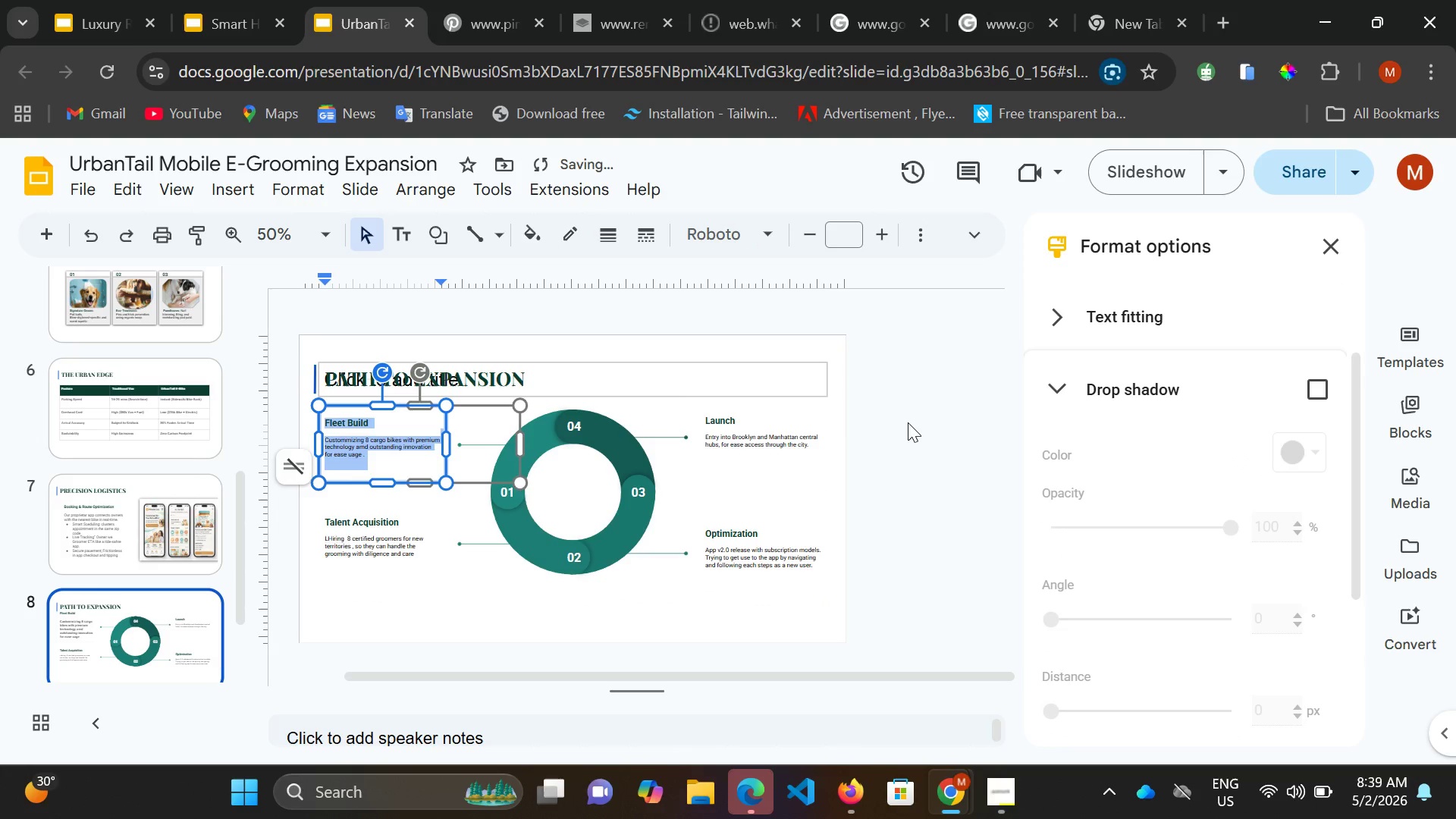 
left_click([908, 422])
 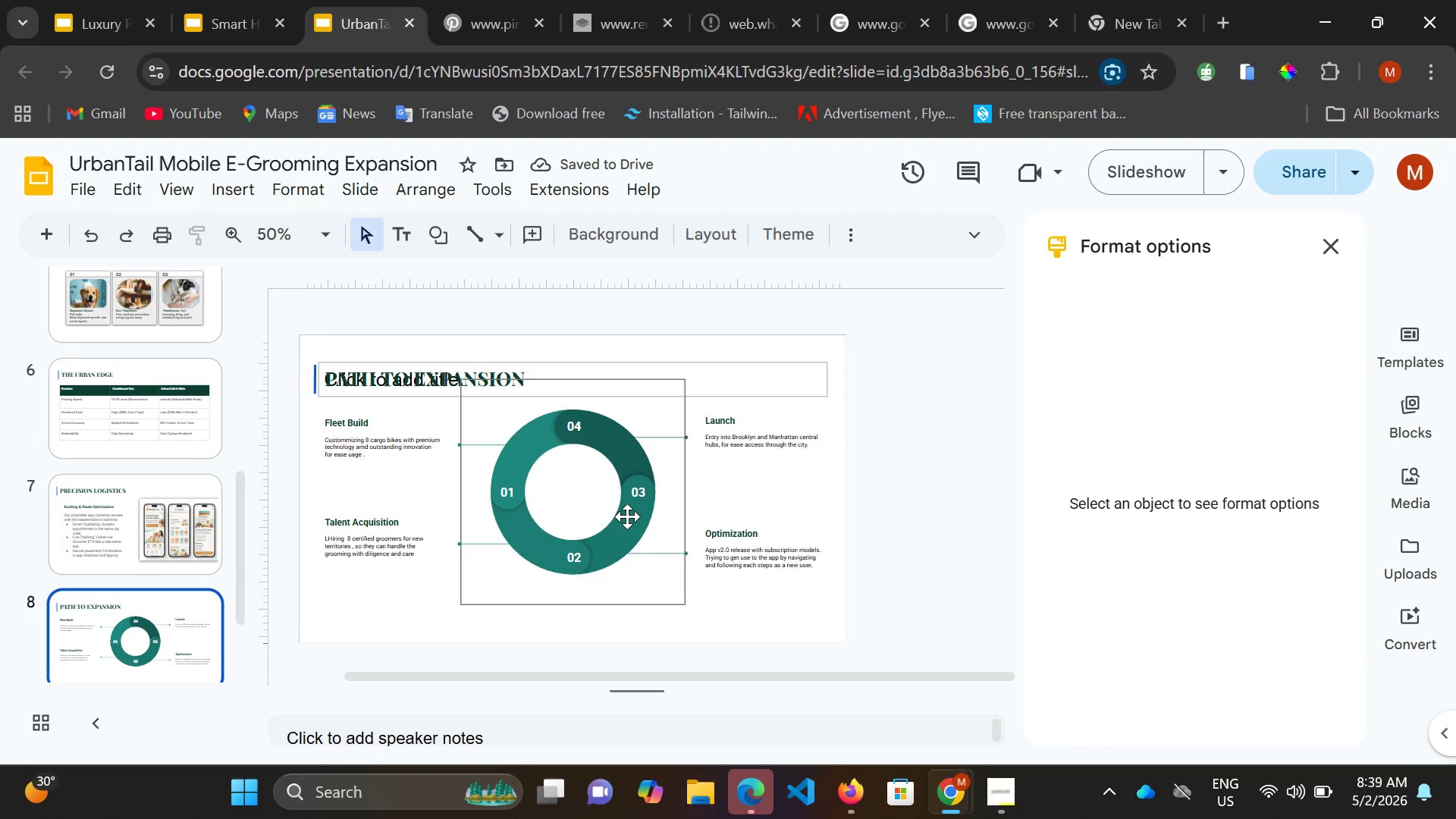 
left_click([633, 506])
 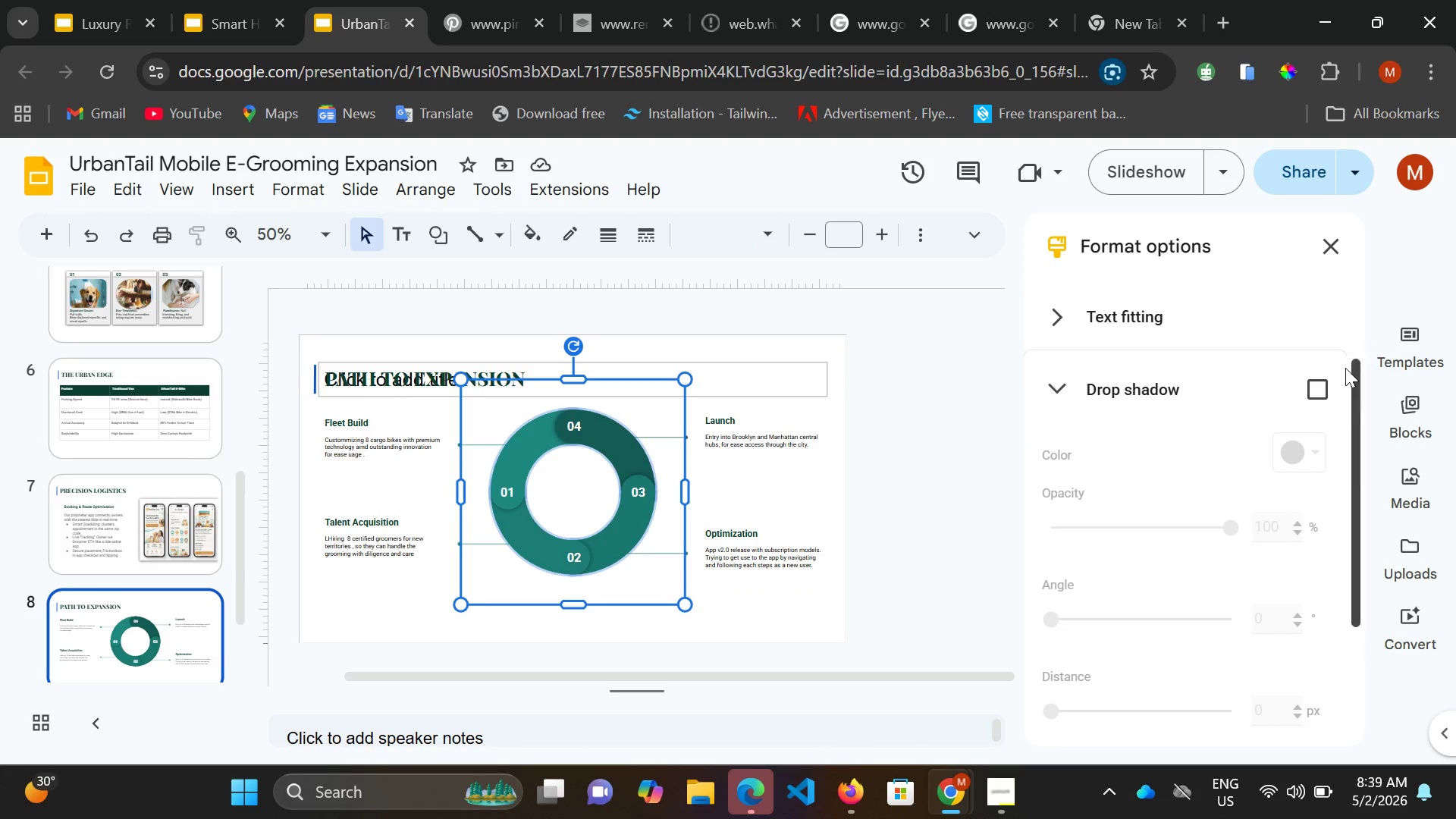 
left_click([1326, 383])